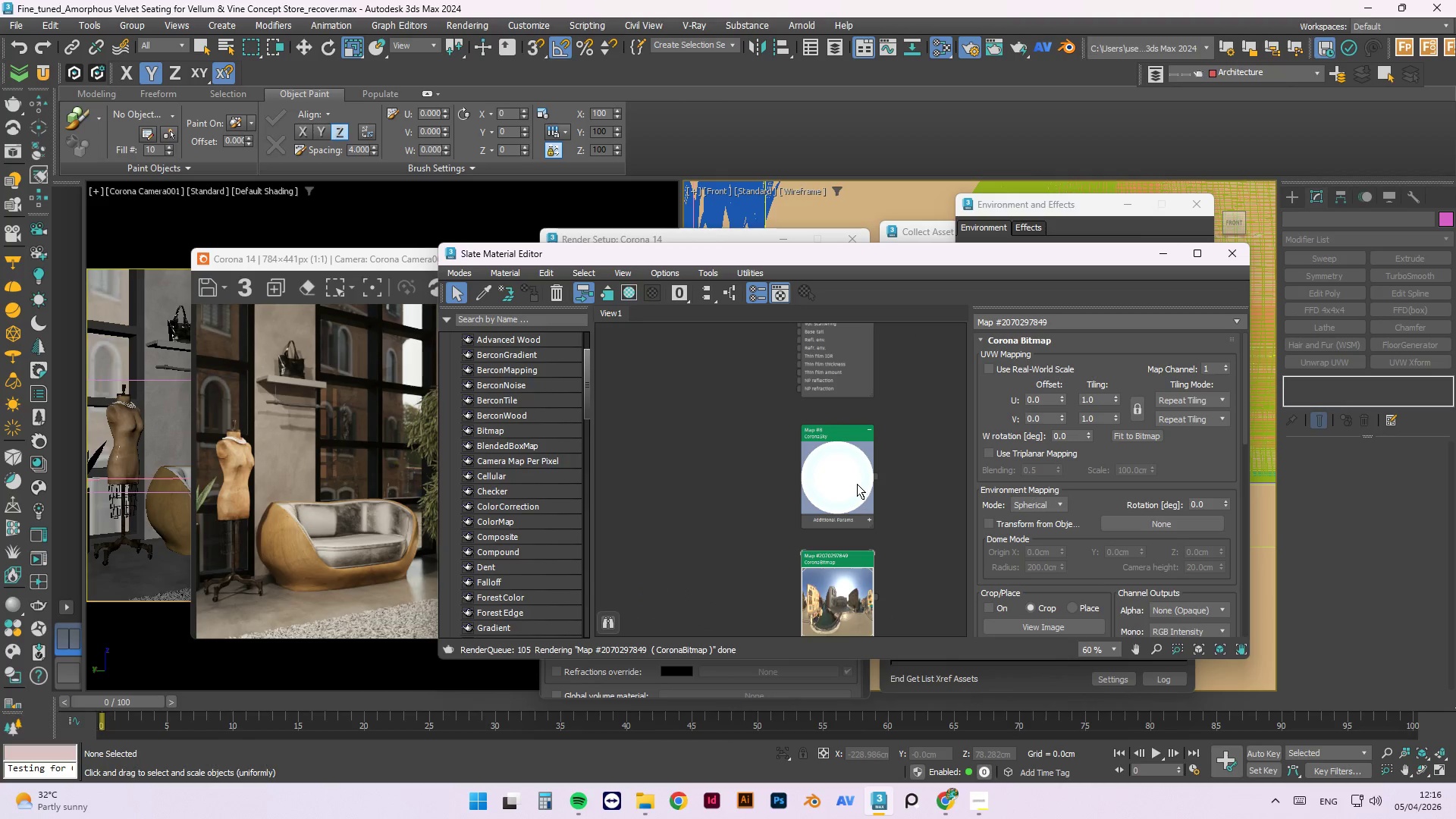 
left_click_drag(start_coordinate=[893, 265], to_coordinate=[585, 222])
 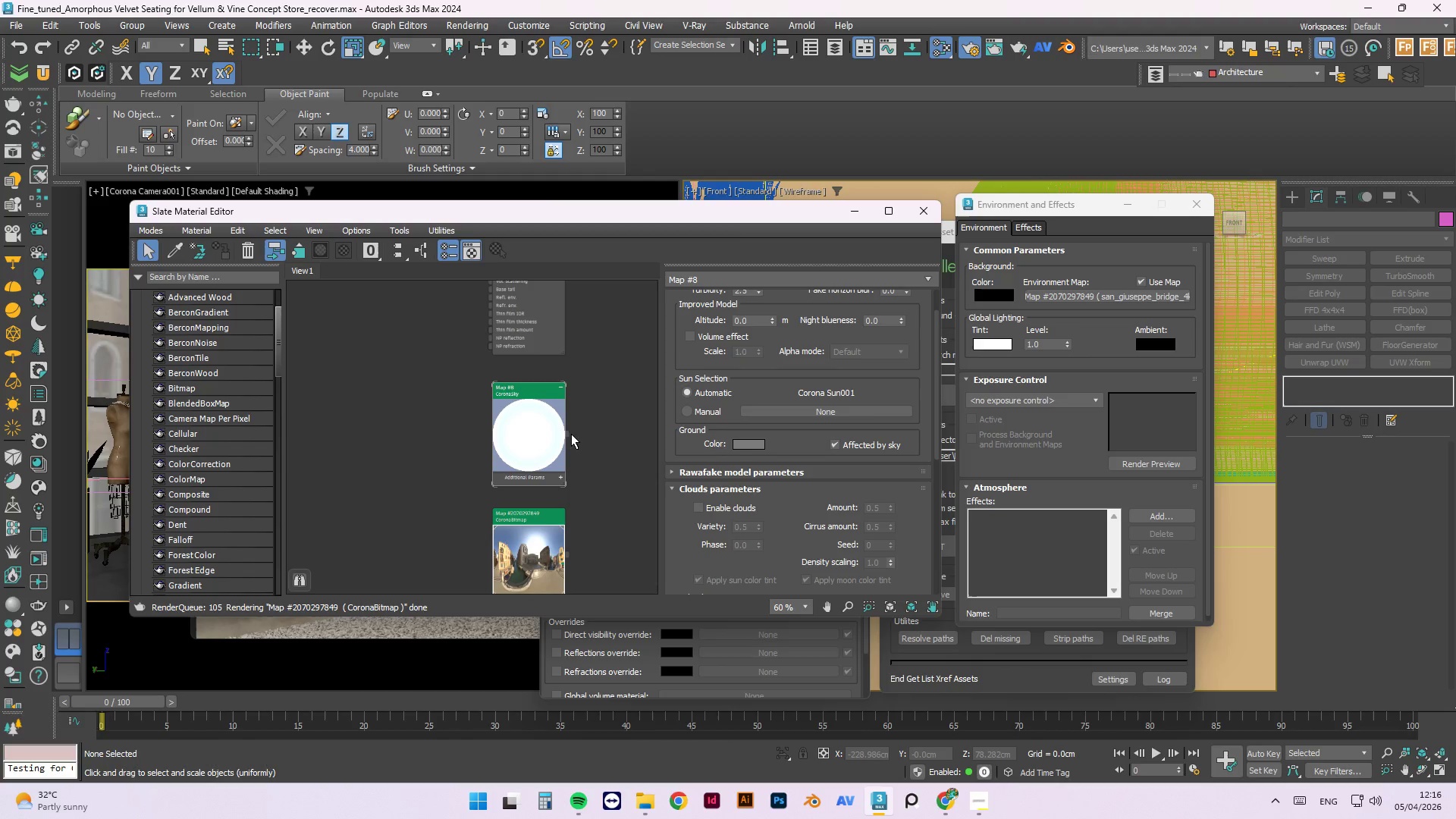 
left_click_drag(start_coordinate=[567, 435], to_coordinate=[1100, 293])
 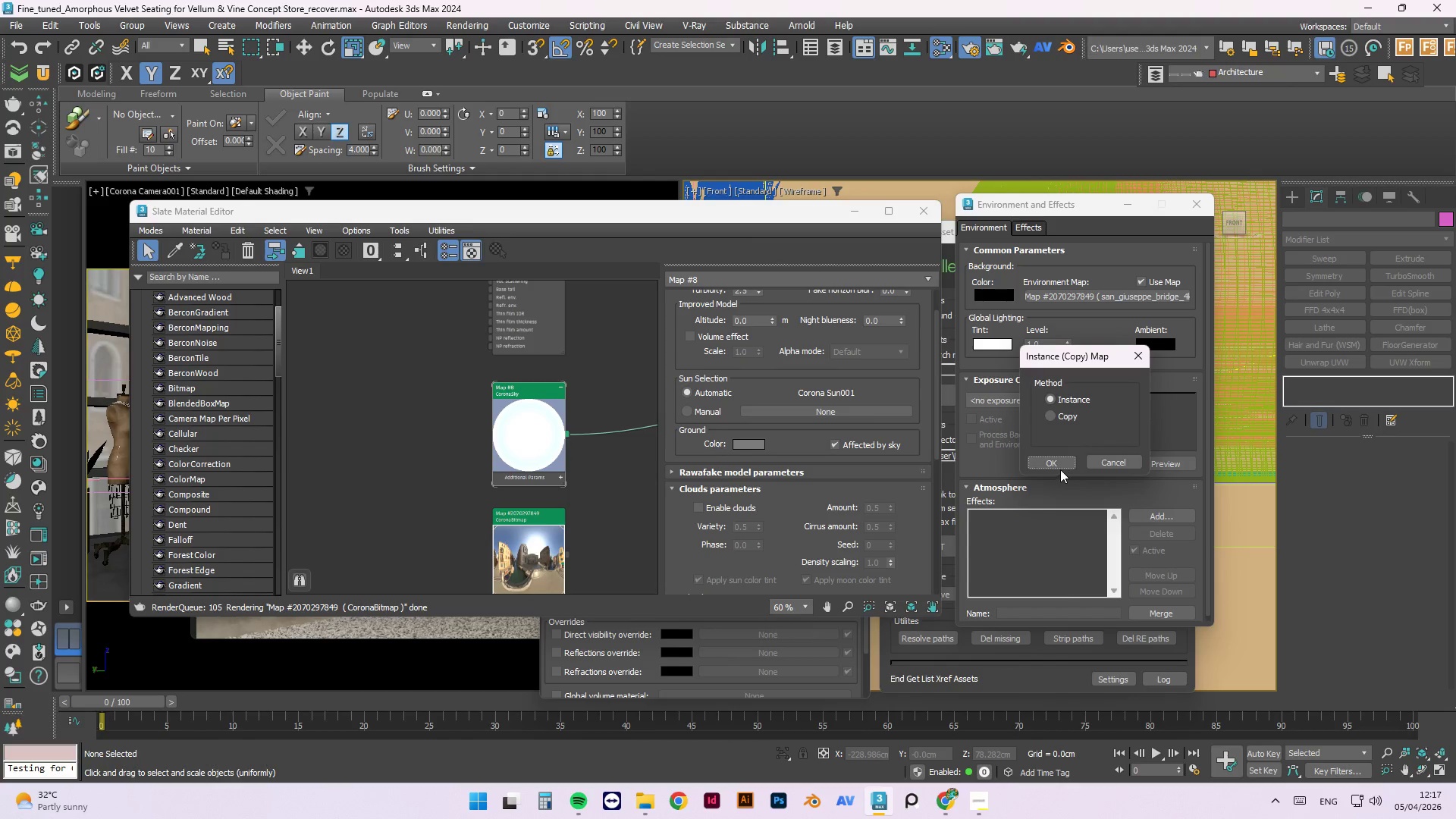 
double_click([1056, 462])
 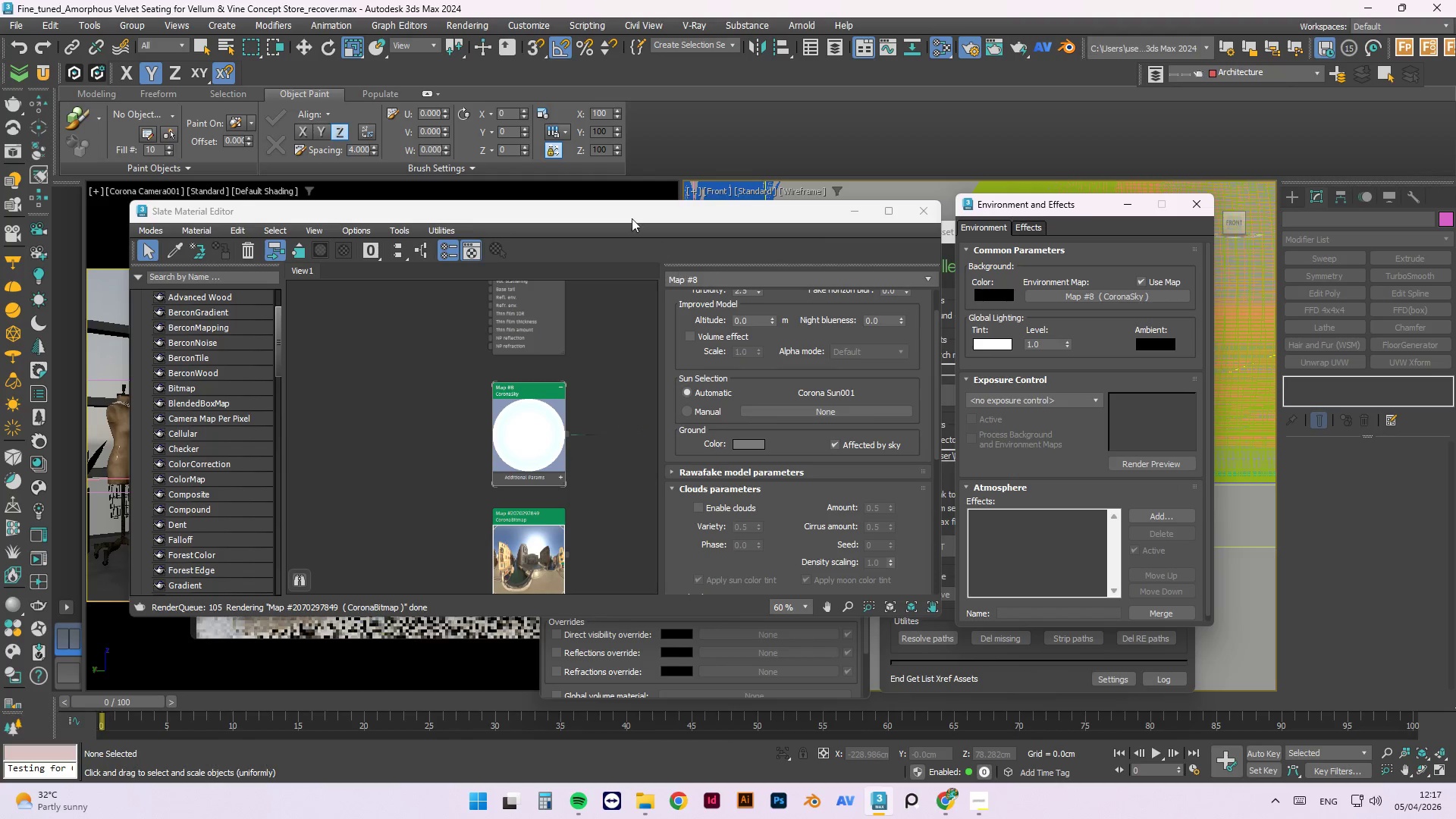 
left_click_drag(start_coordinate=[626, 212], to_coordinate=[1038, 228])
 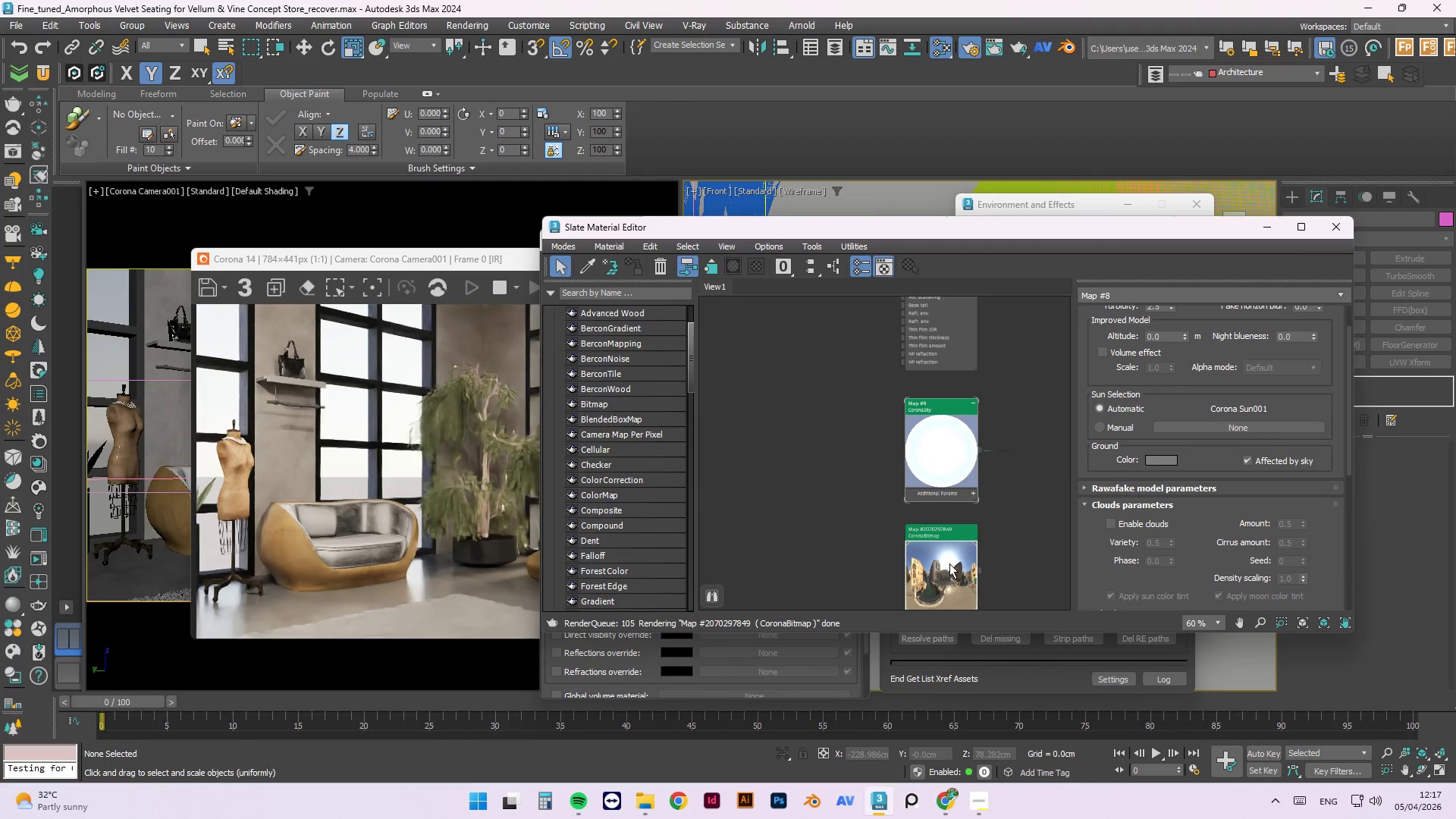 
left_click([946, 566])
 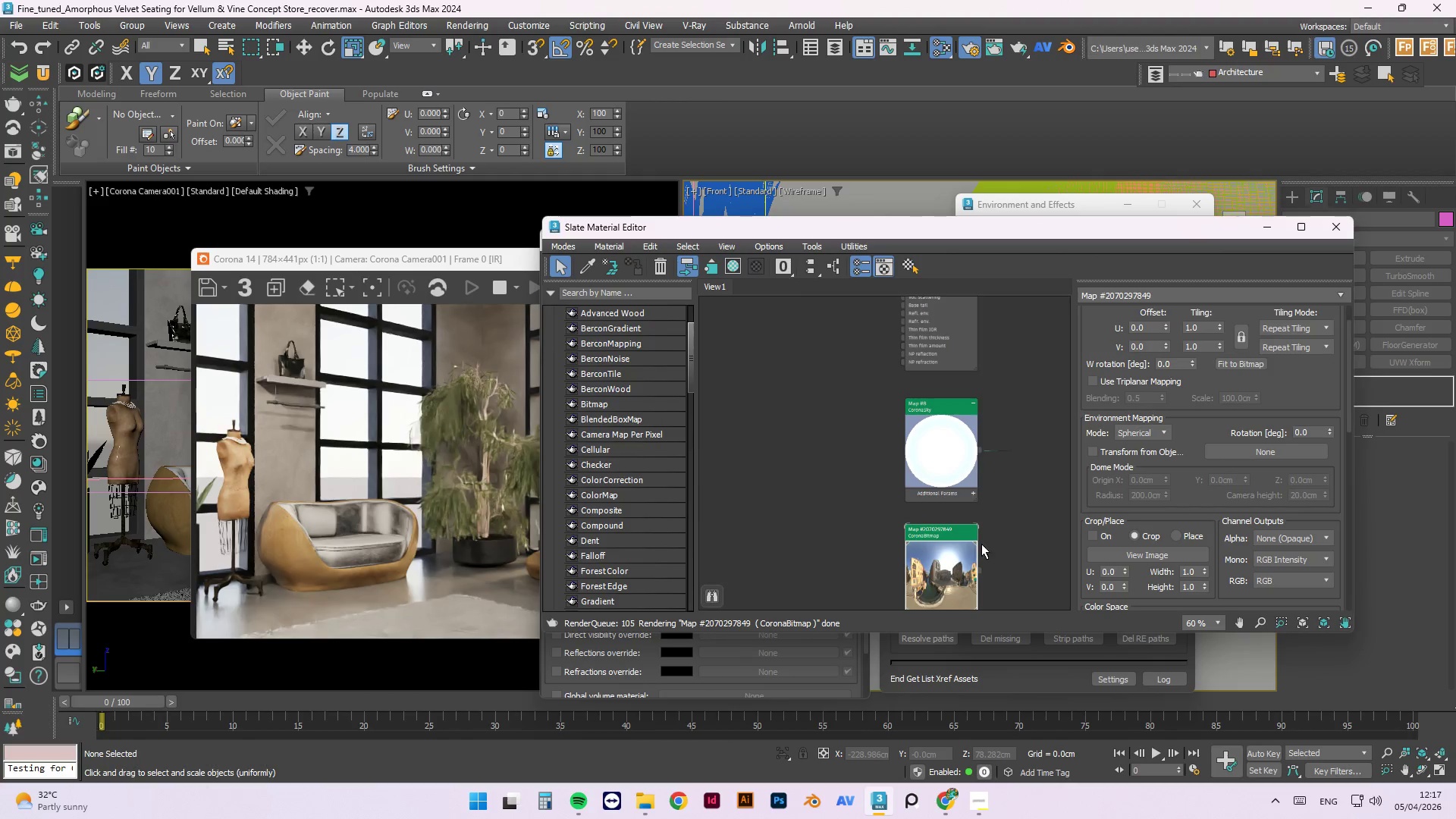 
scroll: coordinate [1045, 516], scroll_direction: up, amount: 1.0
 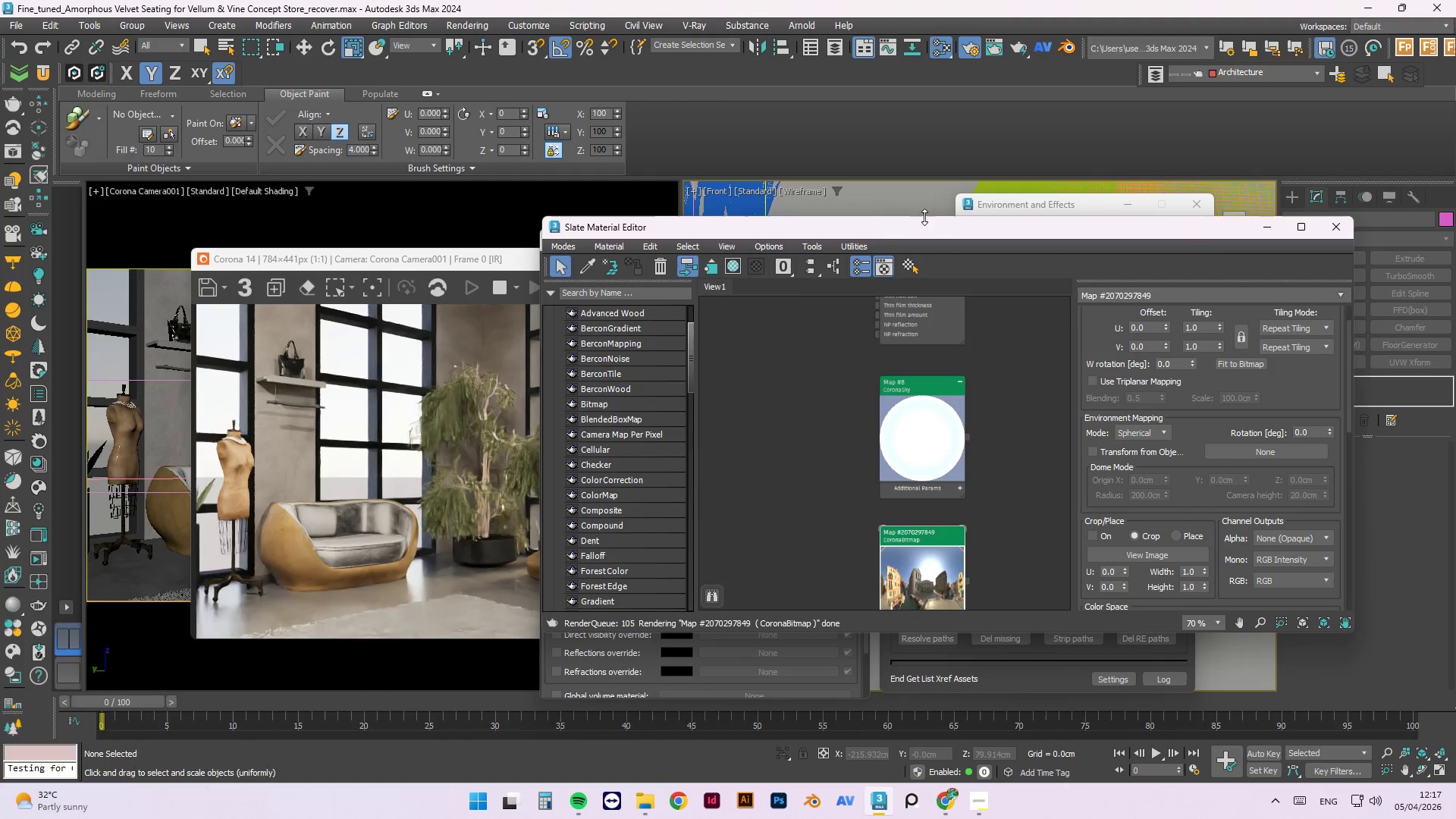 
left_click_drag(start_coordinate=[923, 235], to_coordinate=[758, 709])
 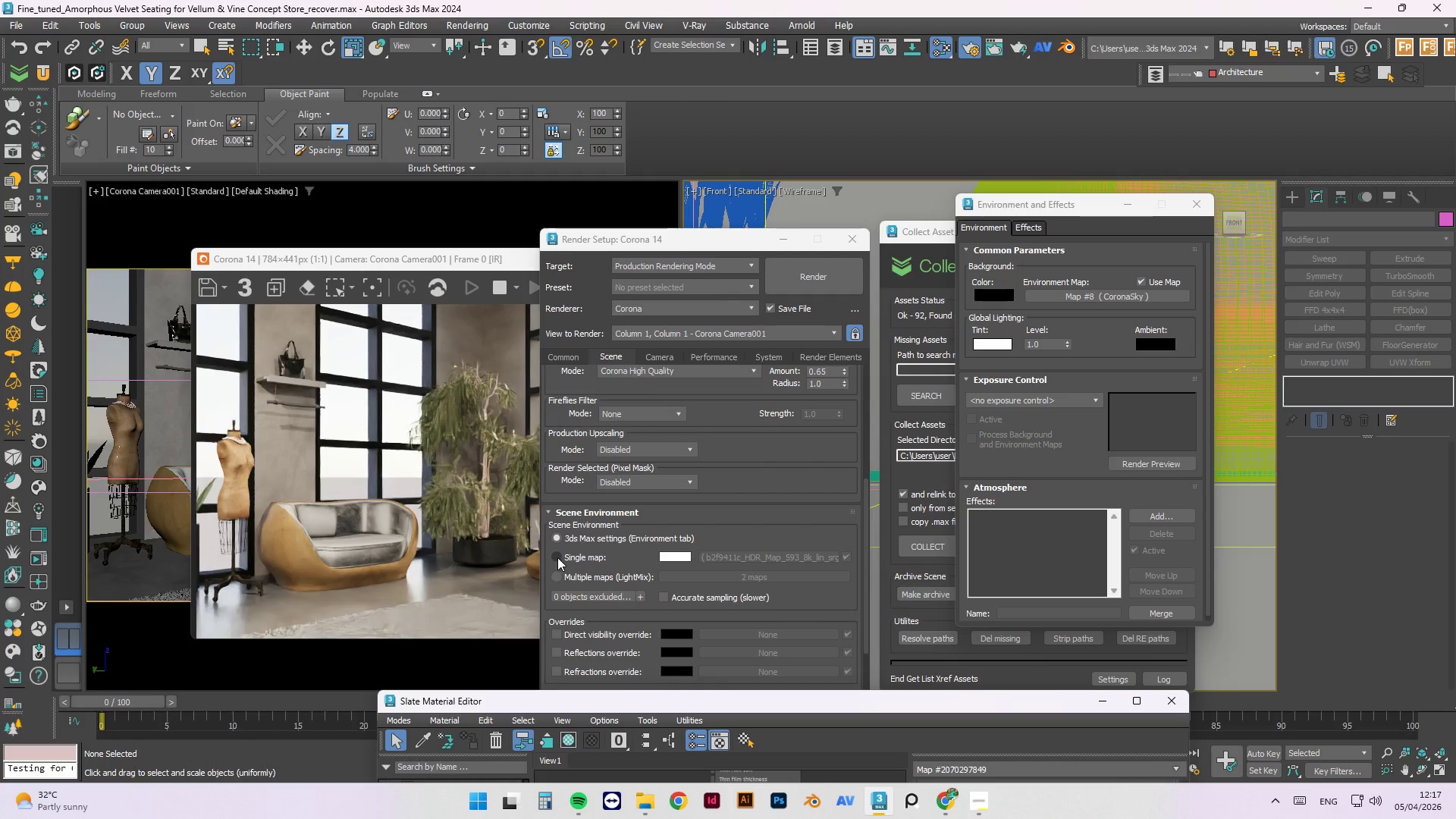 
left_click([559, 557])
 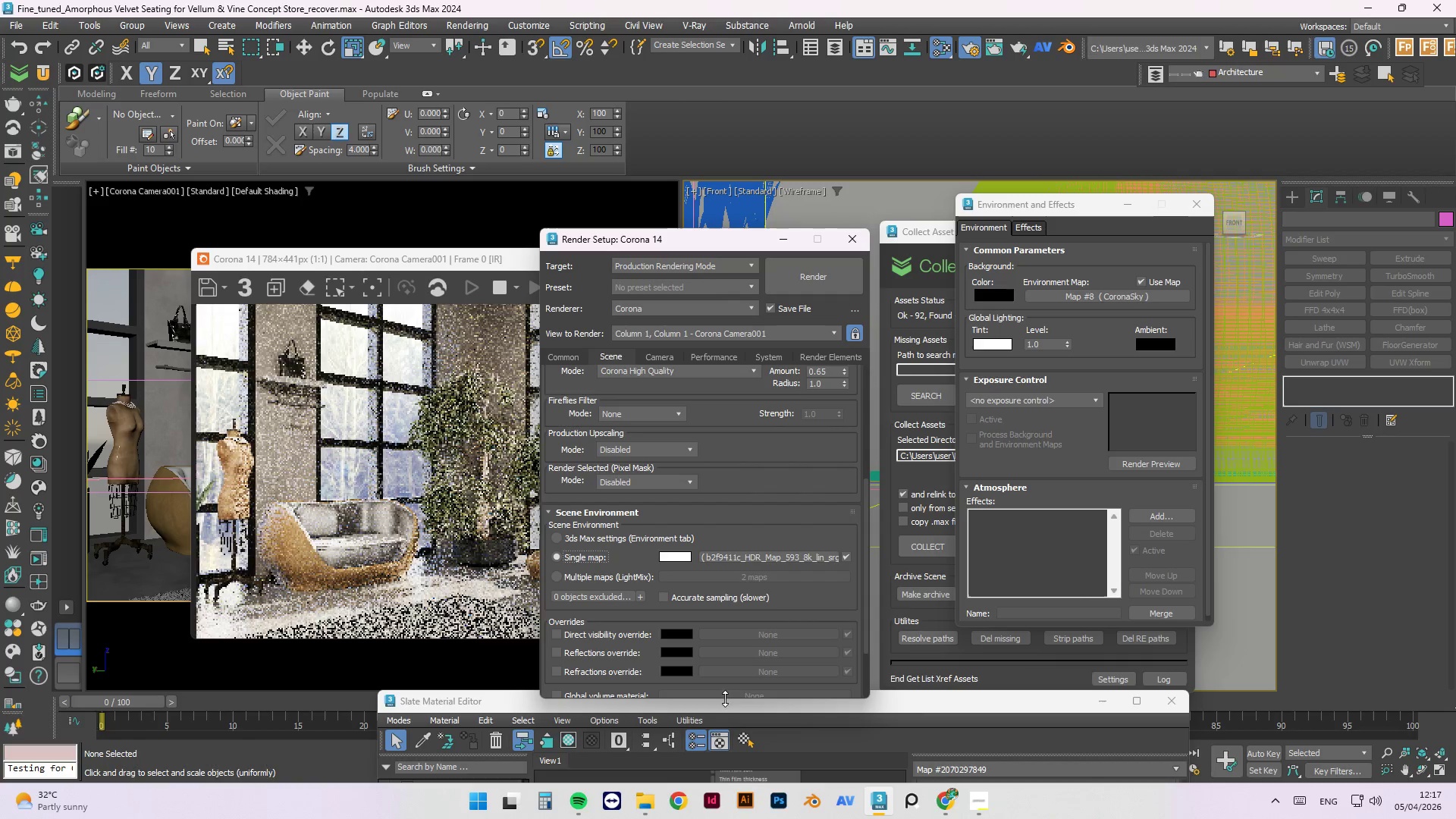 
left_click_drag(start_coordinate=[877, 702], to_coordinate=[995, 422])
 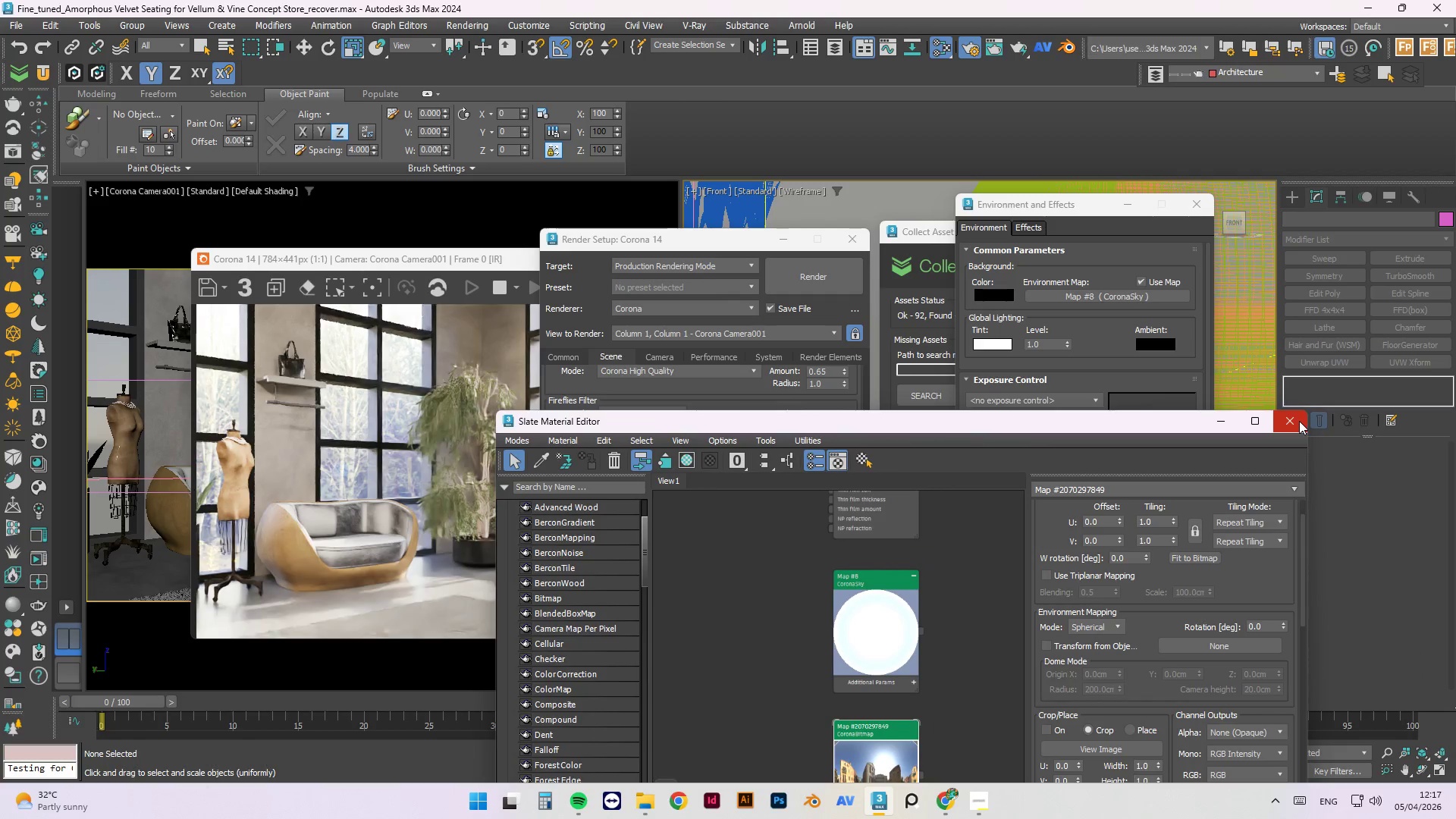 
left_click([1299, 421])
 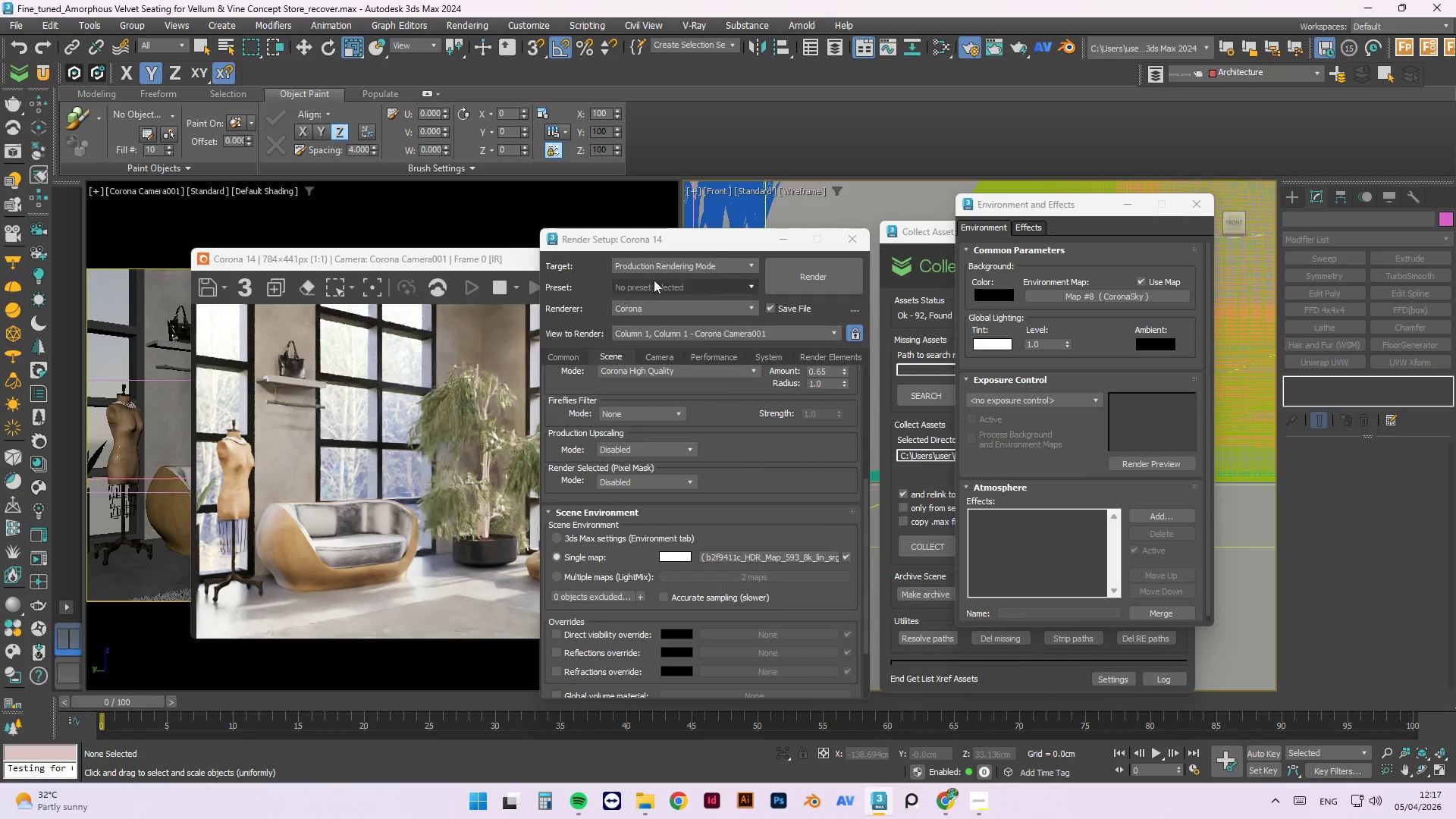 
left_click_drag(start_coordinate=[670, 240], to_coordinate=[974, 276])
 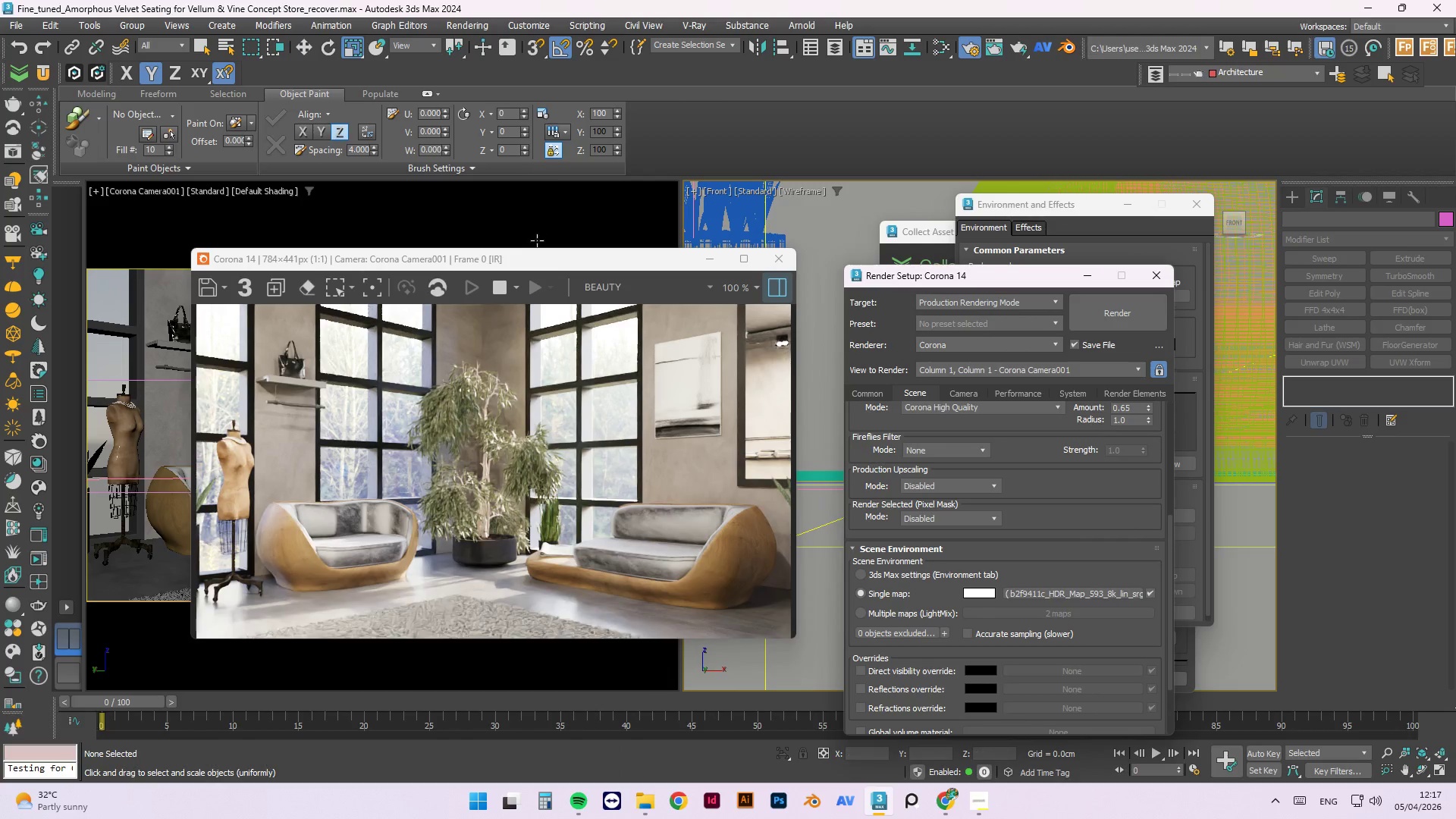 
scroll: coordinate [711, 334], scroll_direction: up, amount: 1.0
 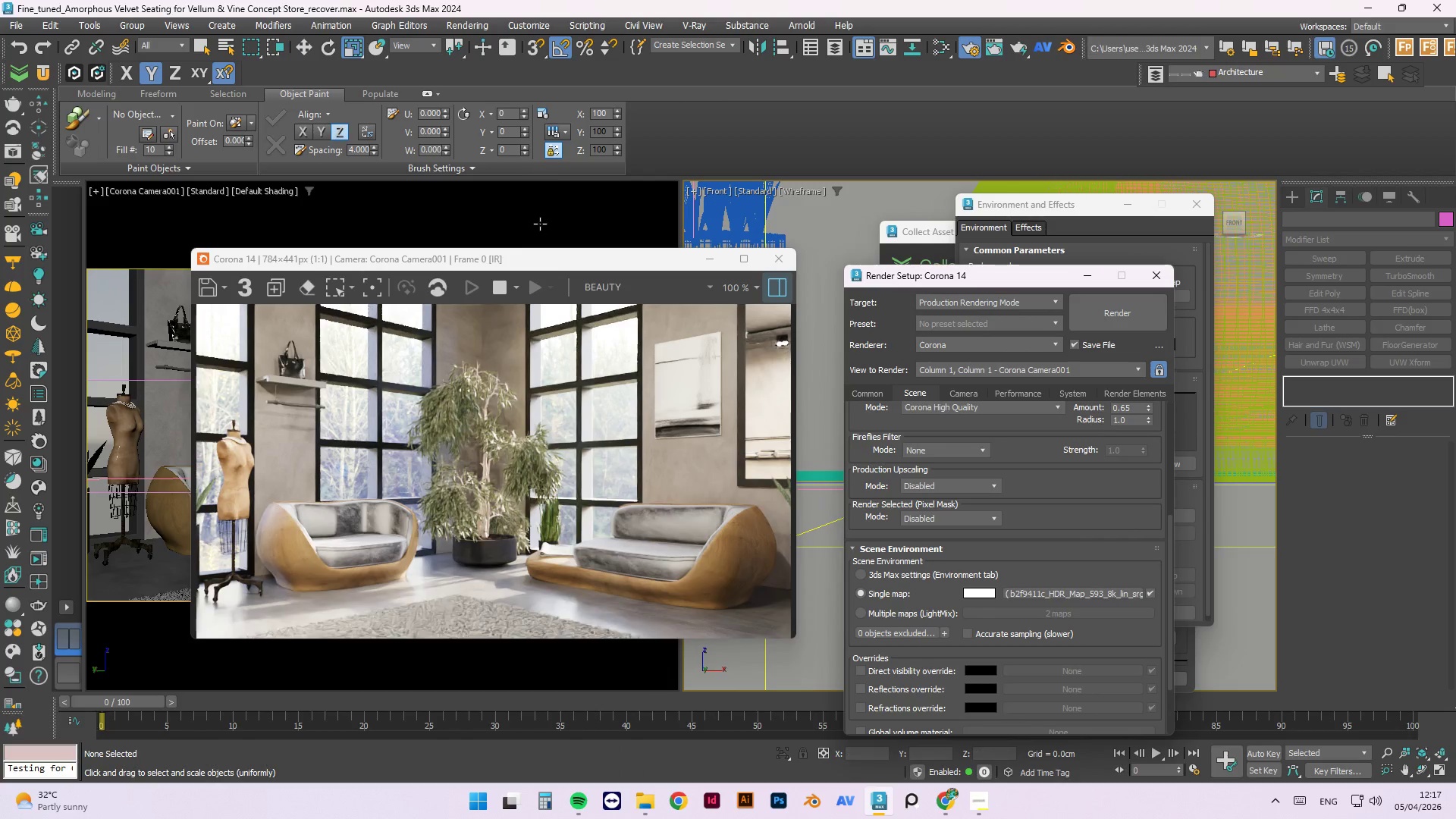 
left_click_drag(start_coordinate=[532, 263], to_coordinate=[830, 181])
 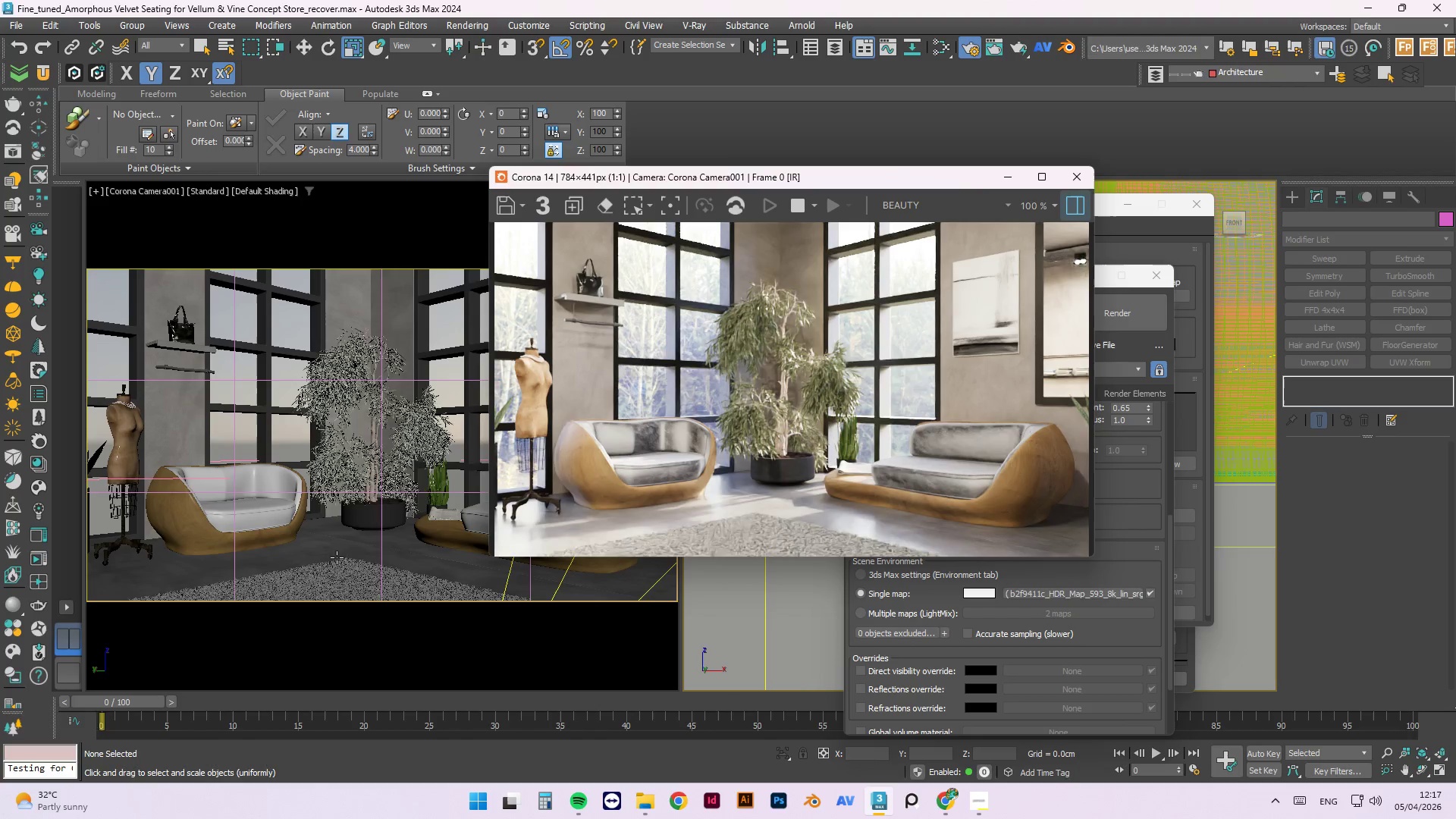 
left_click([327, 576])
 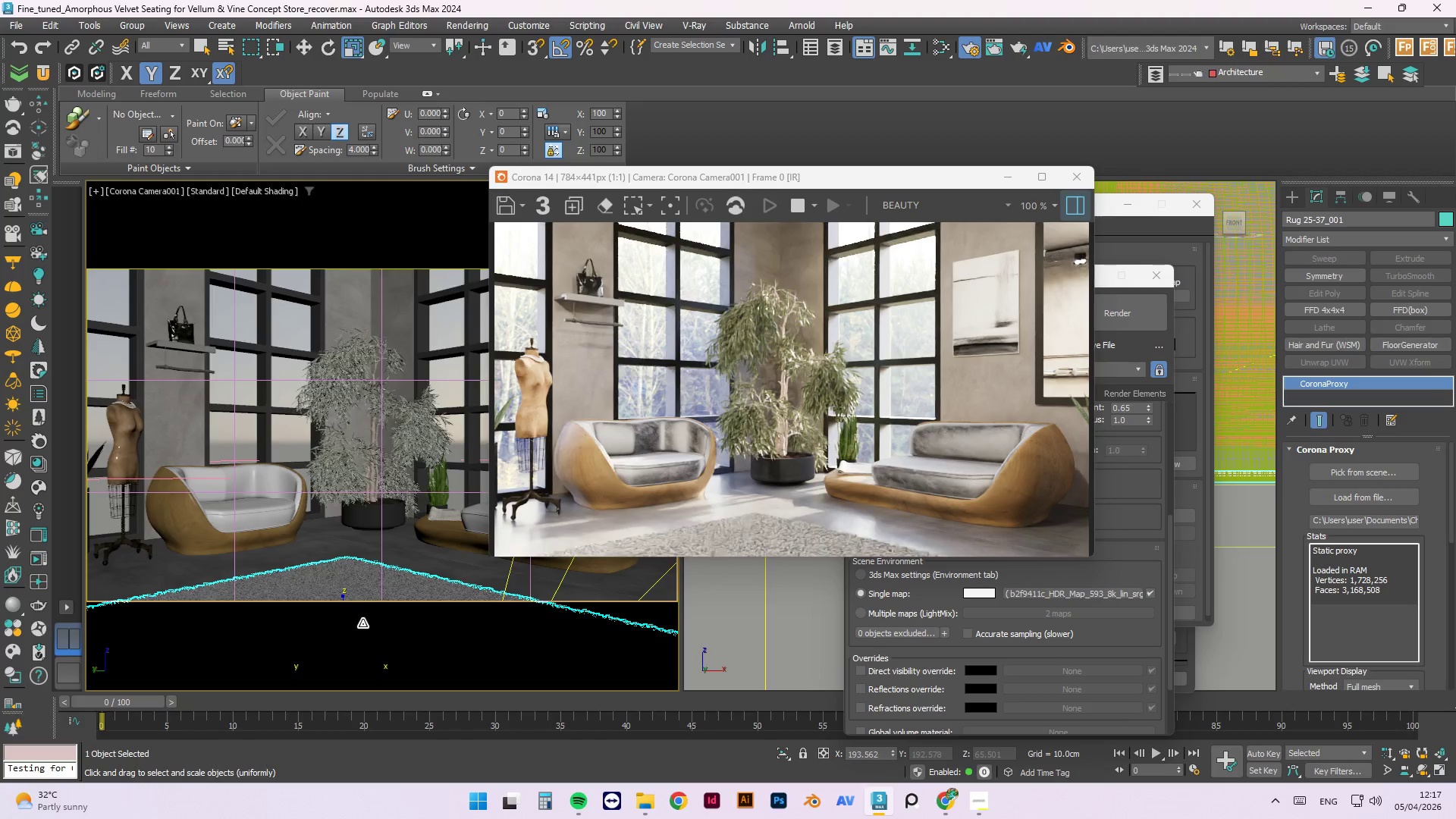 
key(W)
 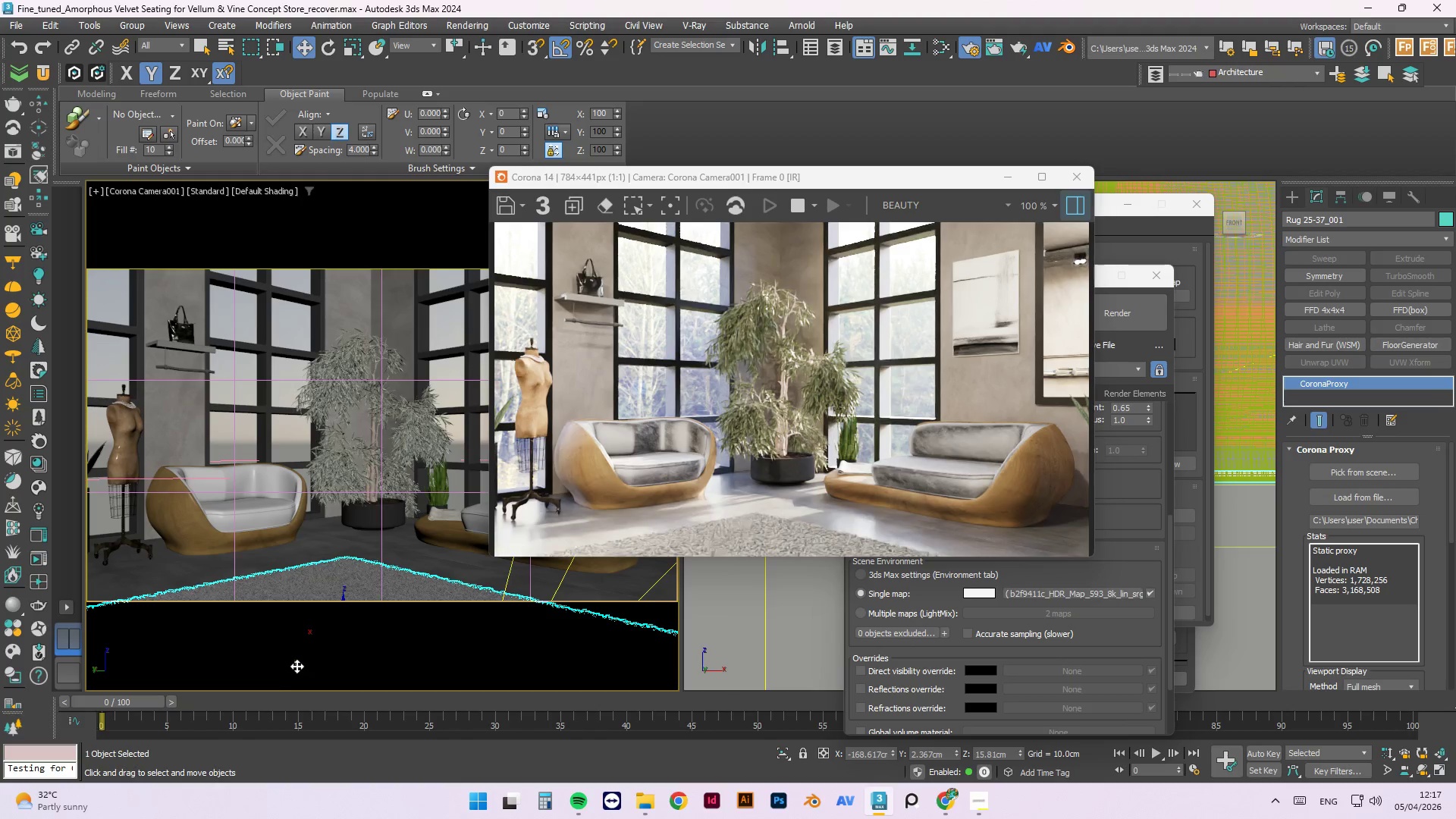 
left_click_drag(start_coordinate=[297, 663], to_coordinate=[337, 642])
 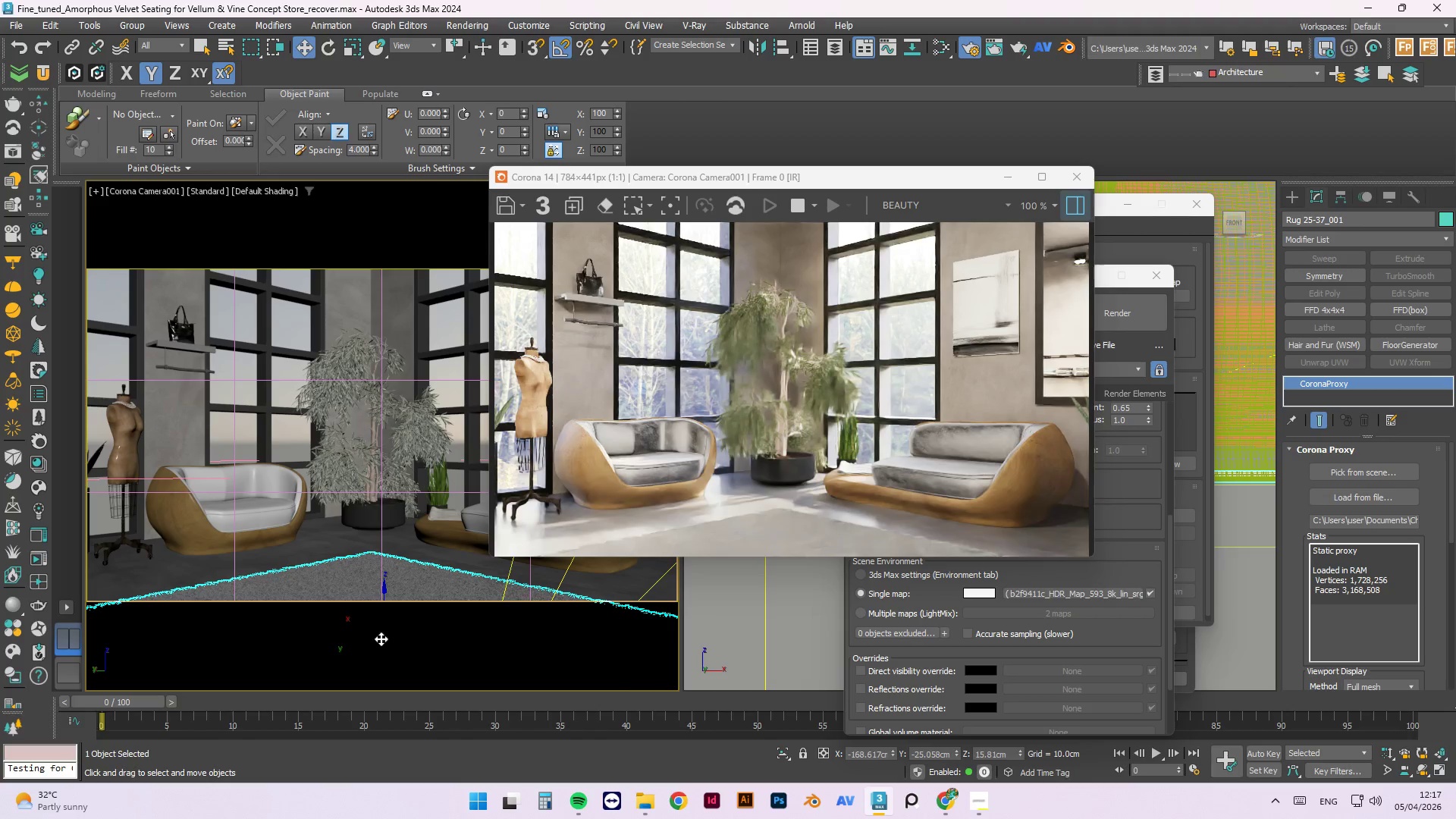 
left_click_drag(start_coordinate=[358, 623], to_coordinate=[346, 617])
 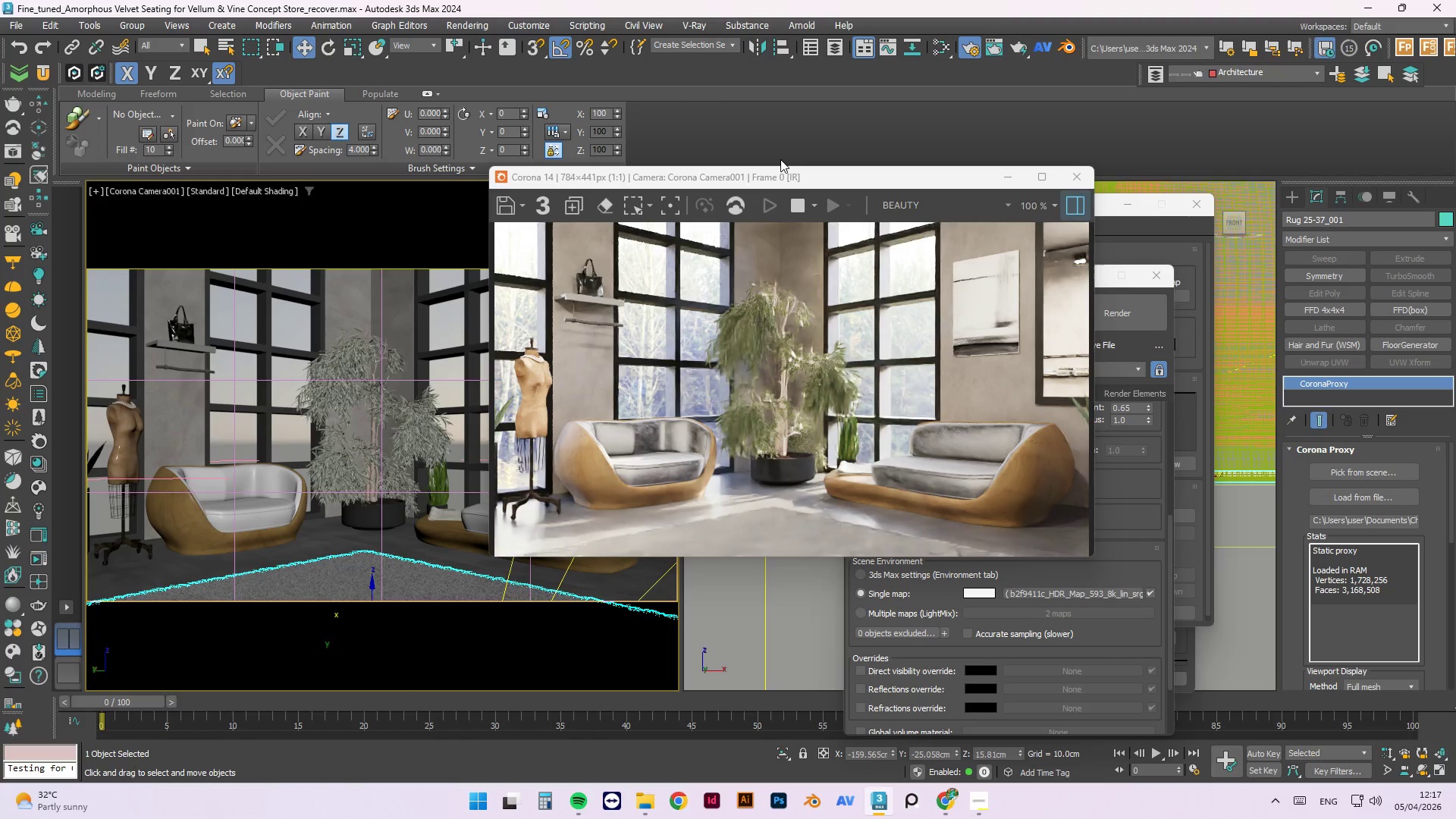 
wait(5.97)
 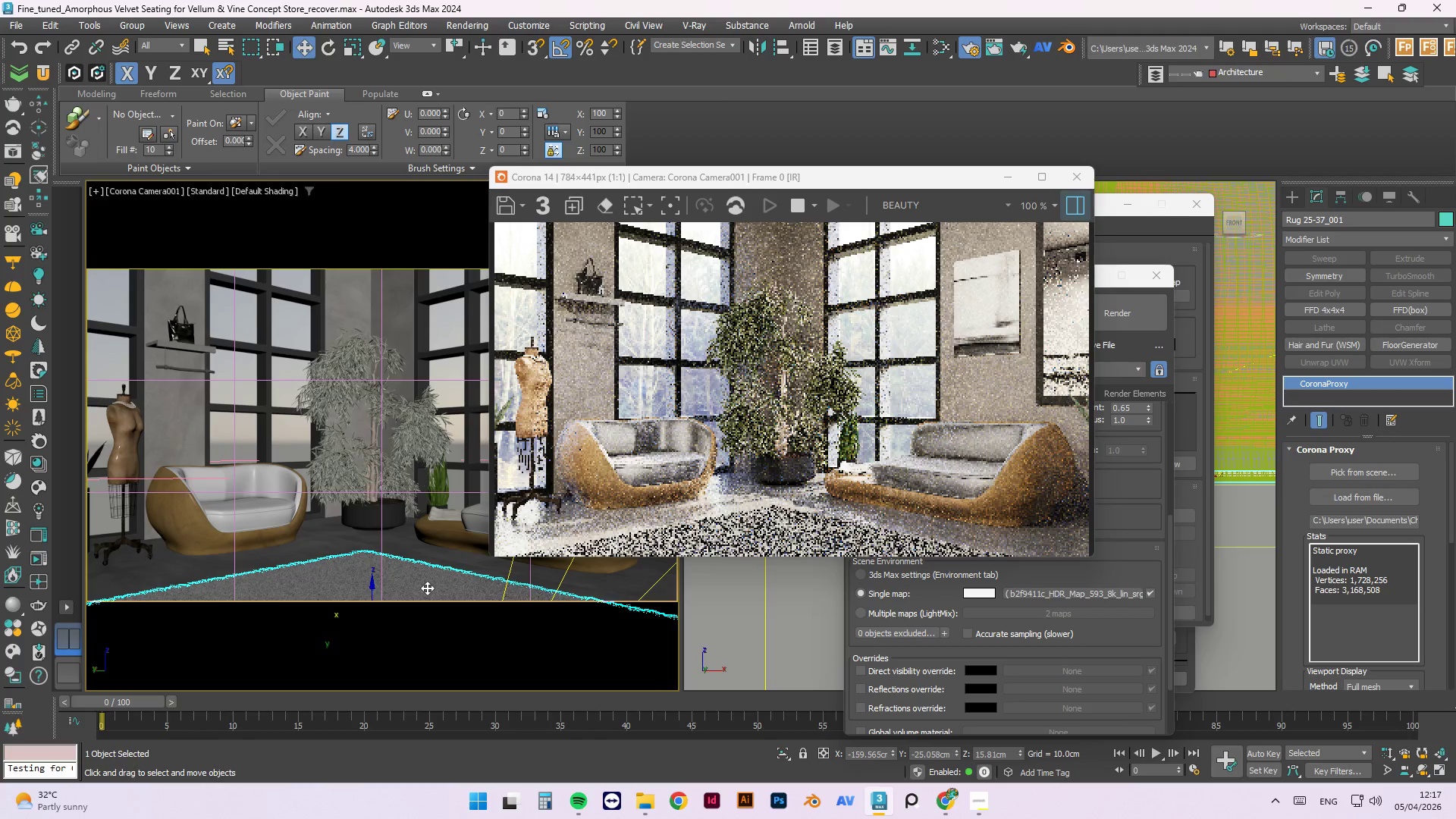 
left_click_drag(start_coordinate=[780, 172], to_coordinate=[1043, 221])
 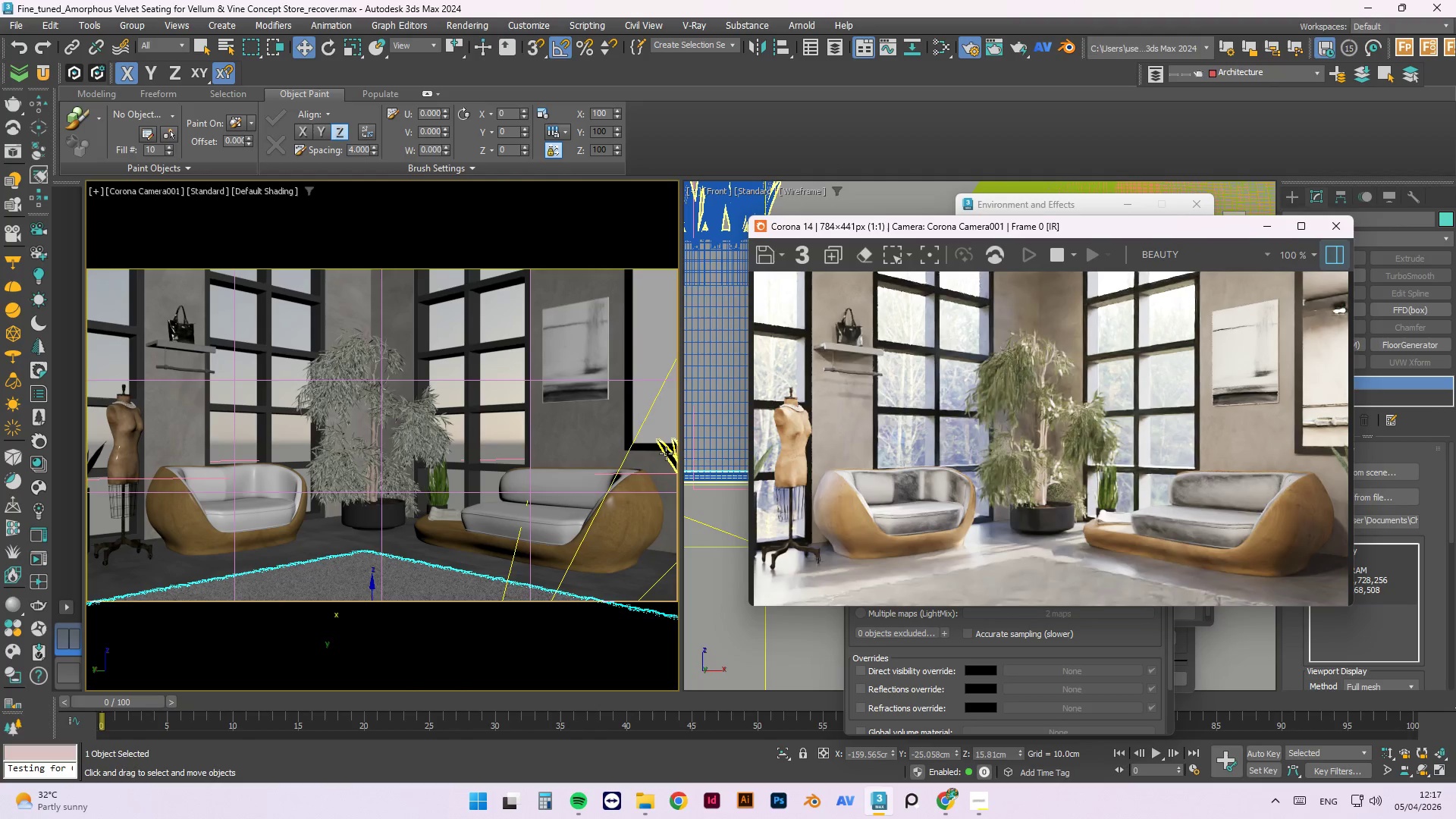 
left_click([671, 453])
 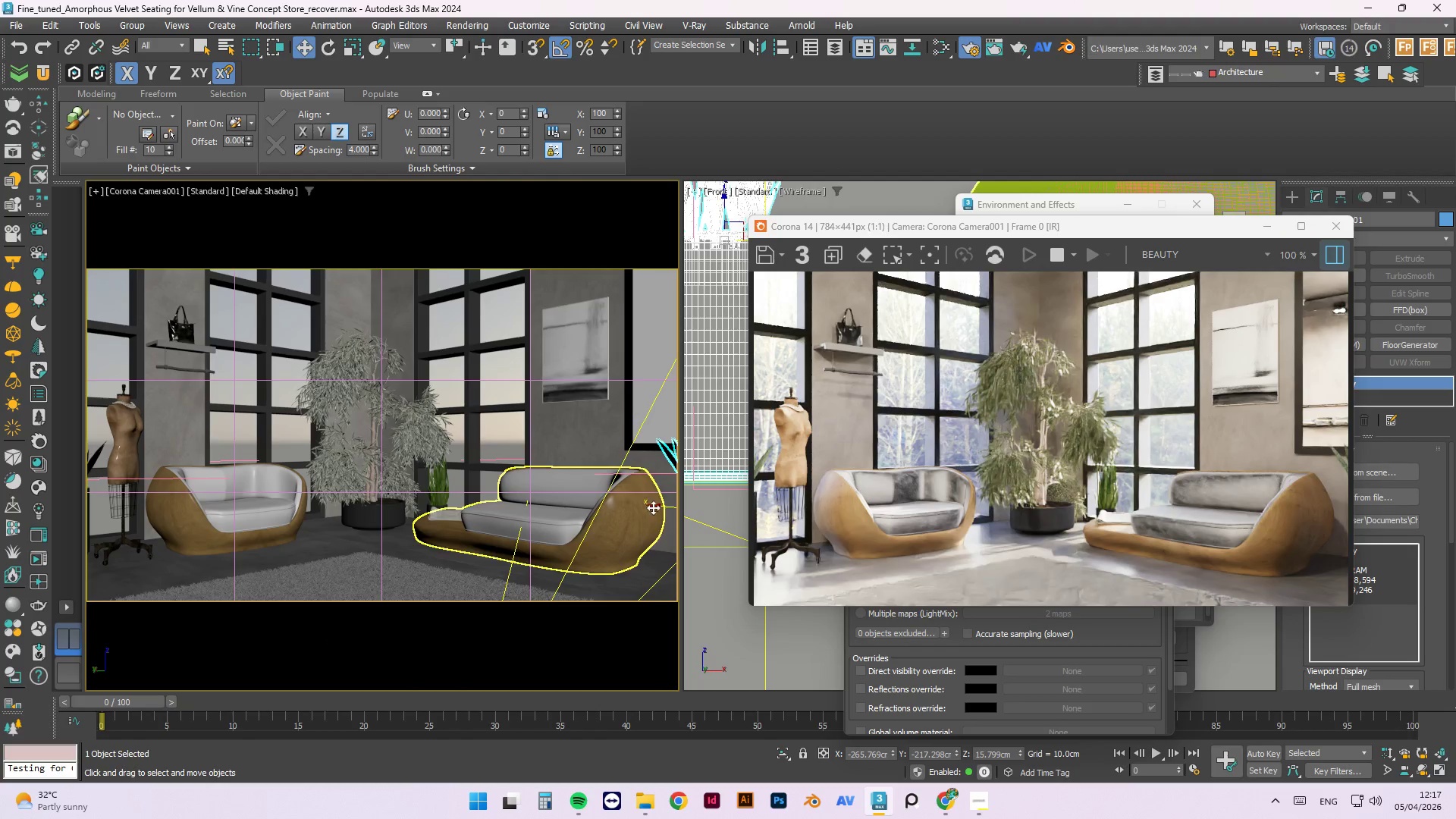 
left_click_drag(start_coordinate=[656, 507], to_coordinate=[648, 507])
 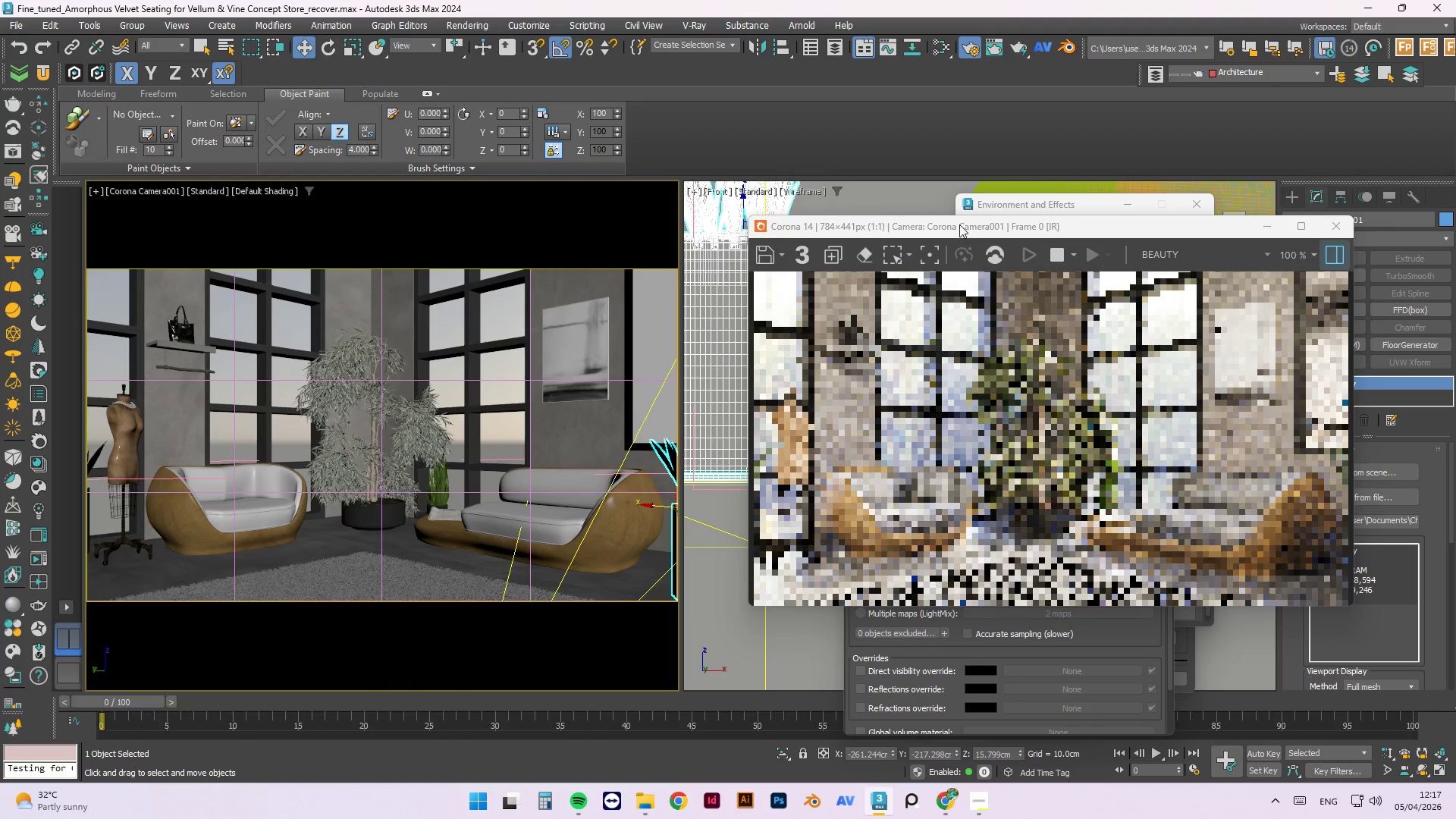 
left_click_drag(start_coordinate=[955, 229], to_coordinate=[1003, 208])
 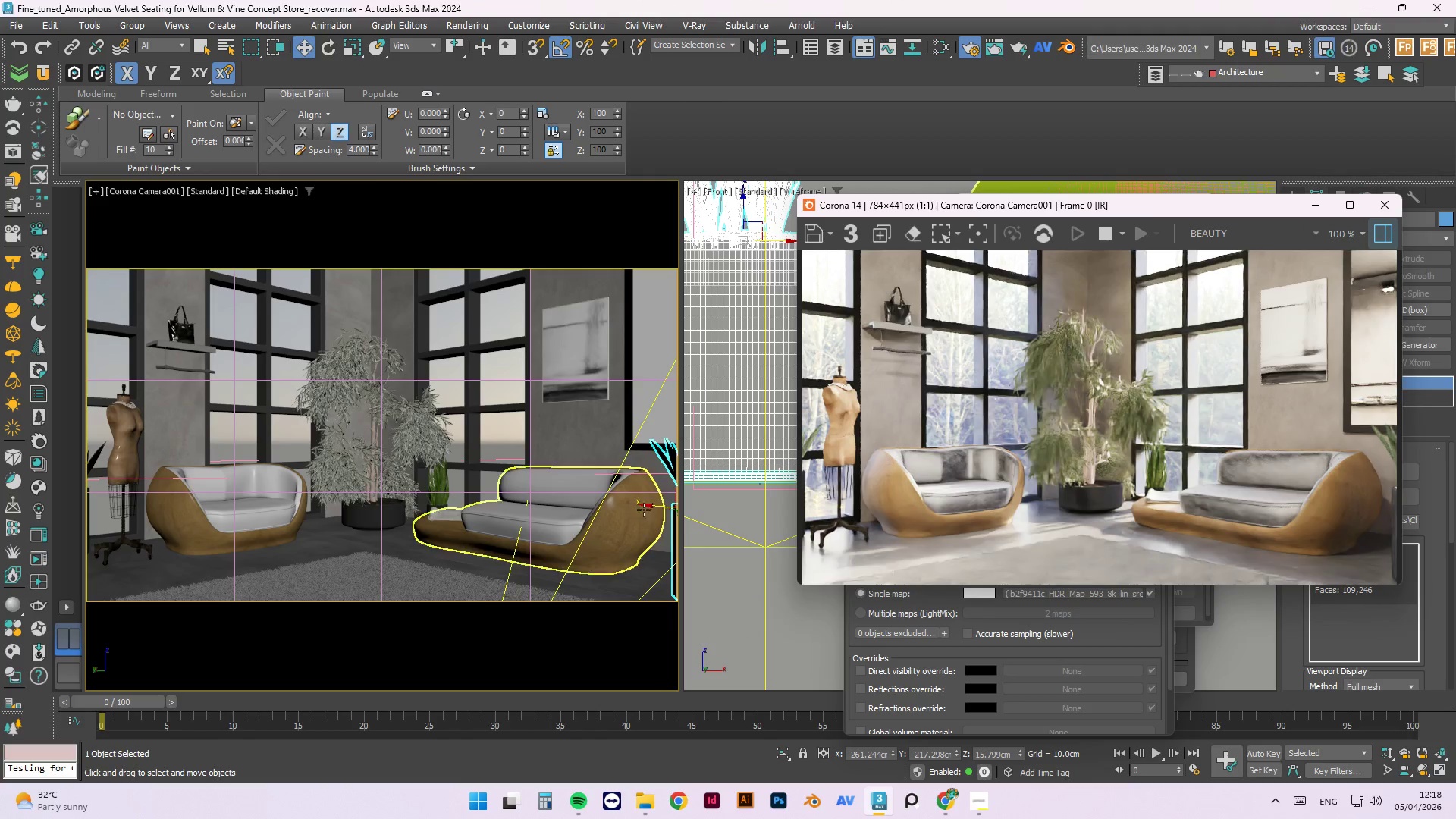 
left_click_drag(start_coordinate=[648, 508], to_coordinate=[654, 507])
 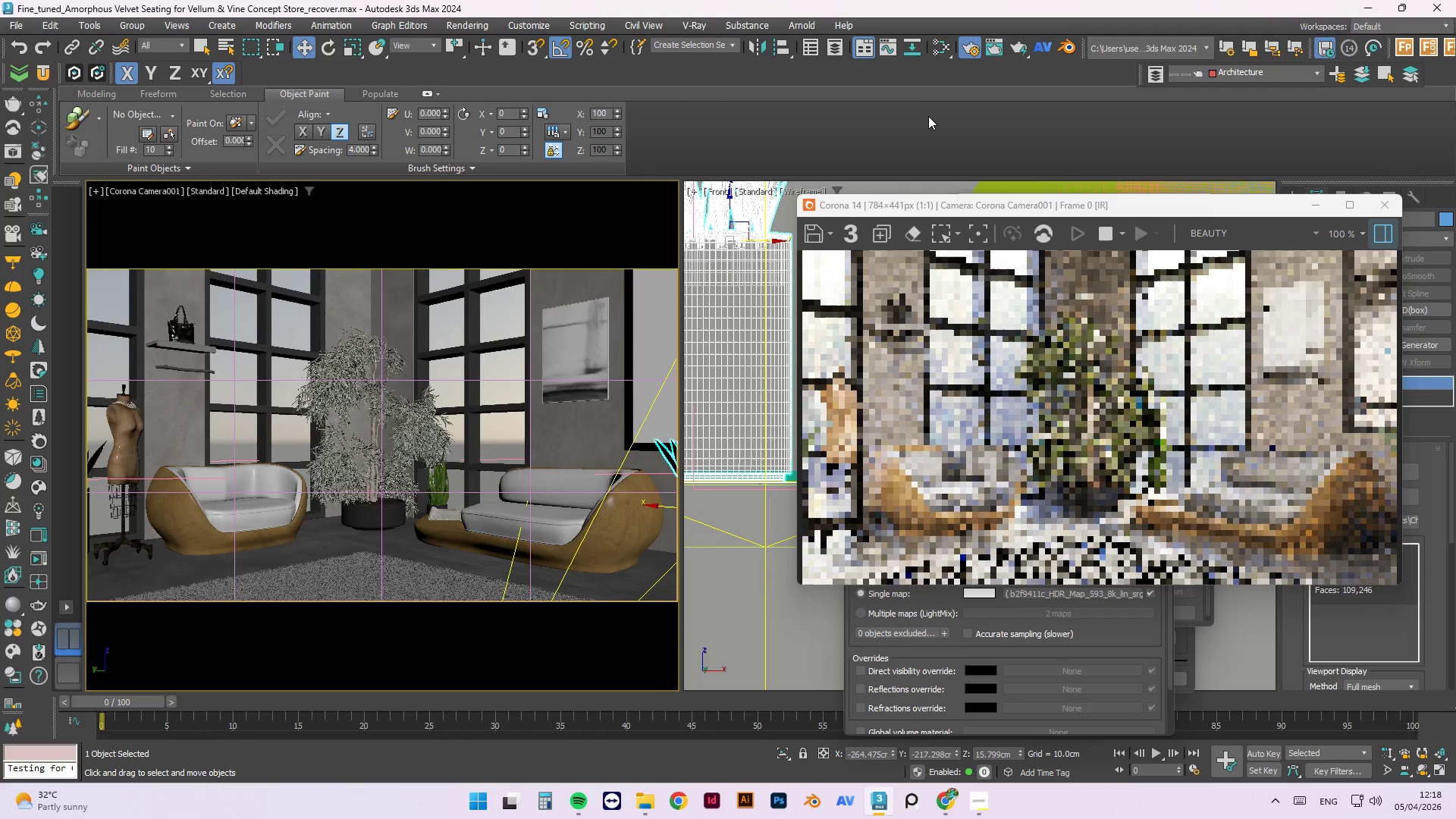 
left_click([927, 118])
 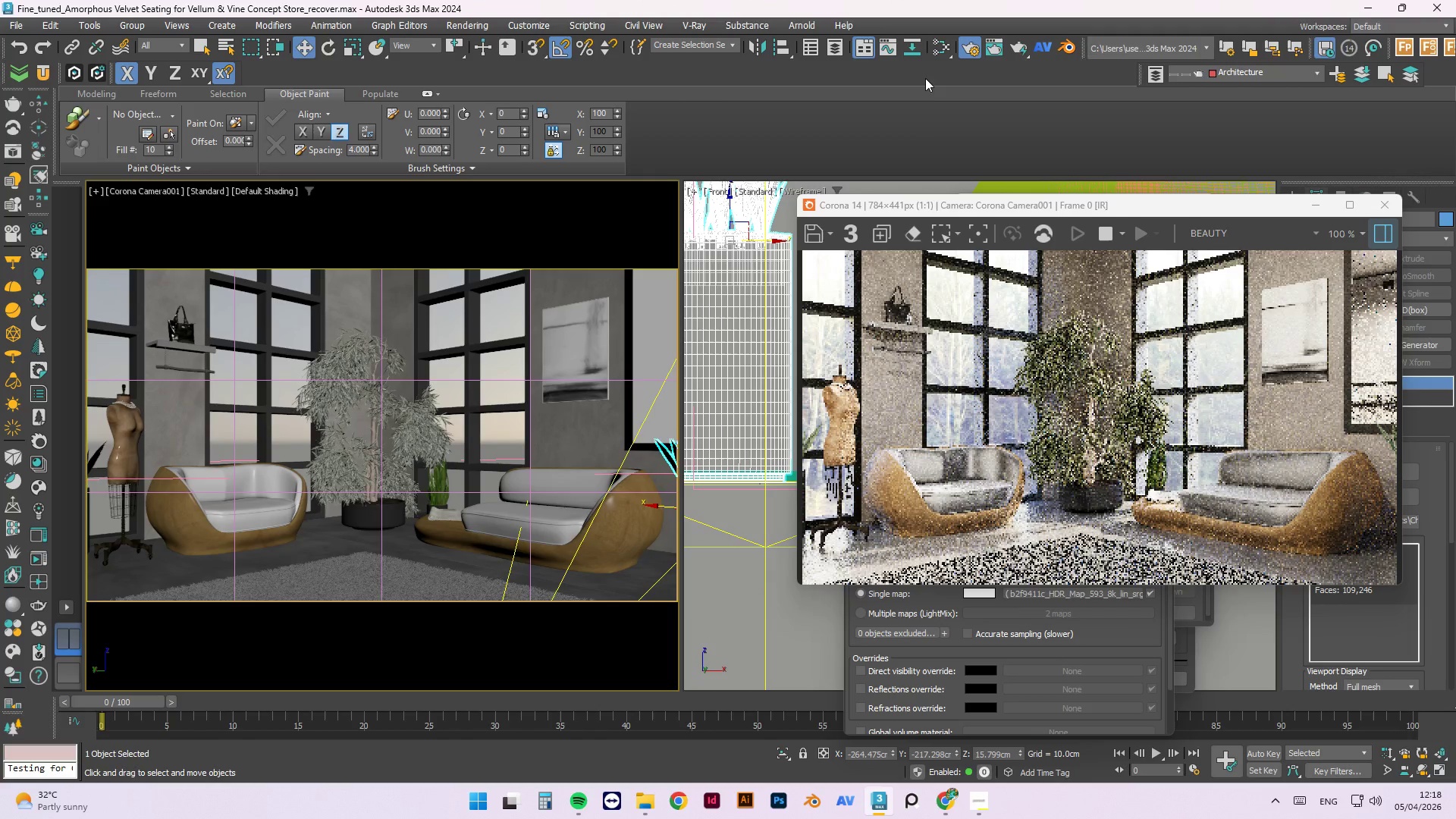 
key(Control+ControlLeft)
 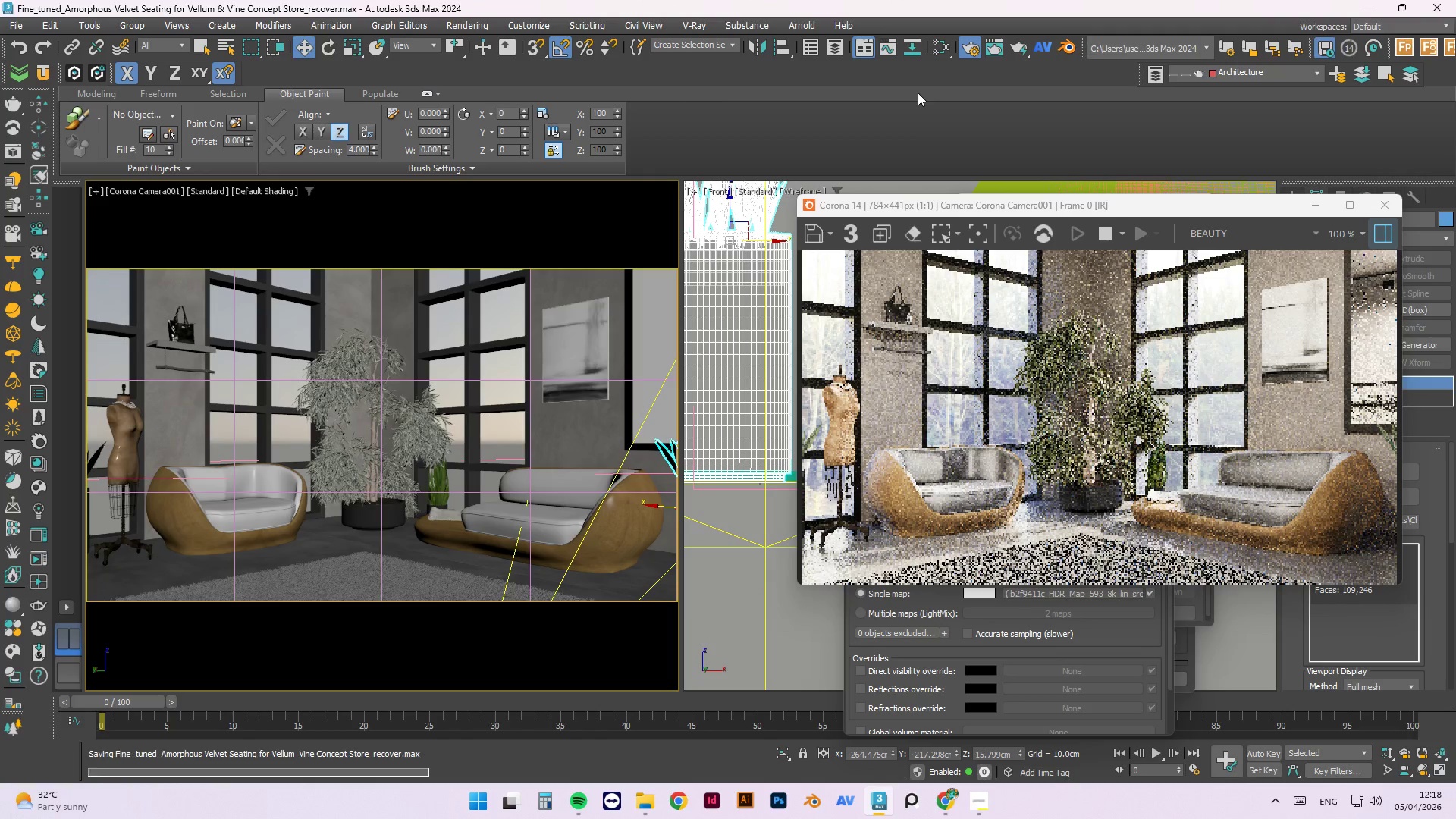 
key(Control+S)
 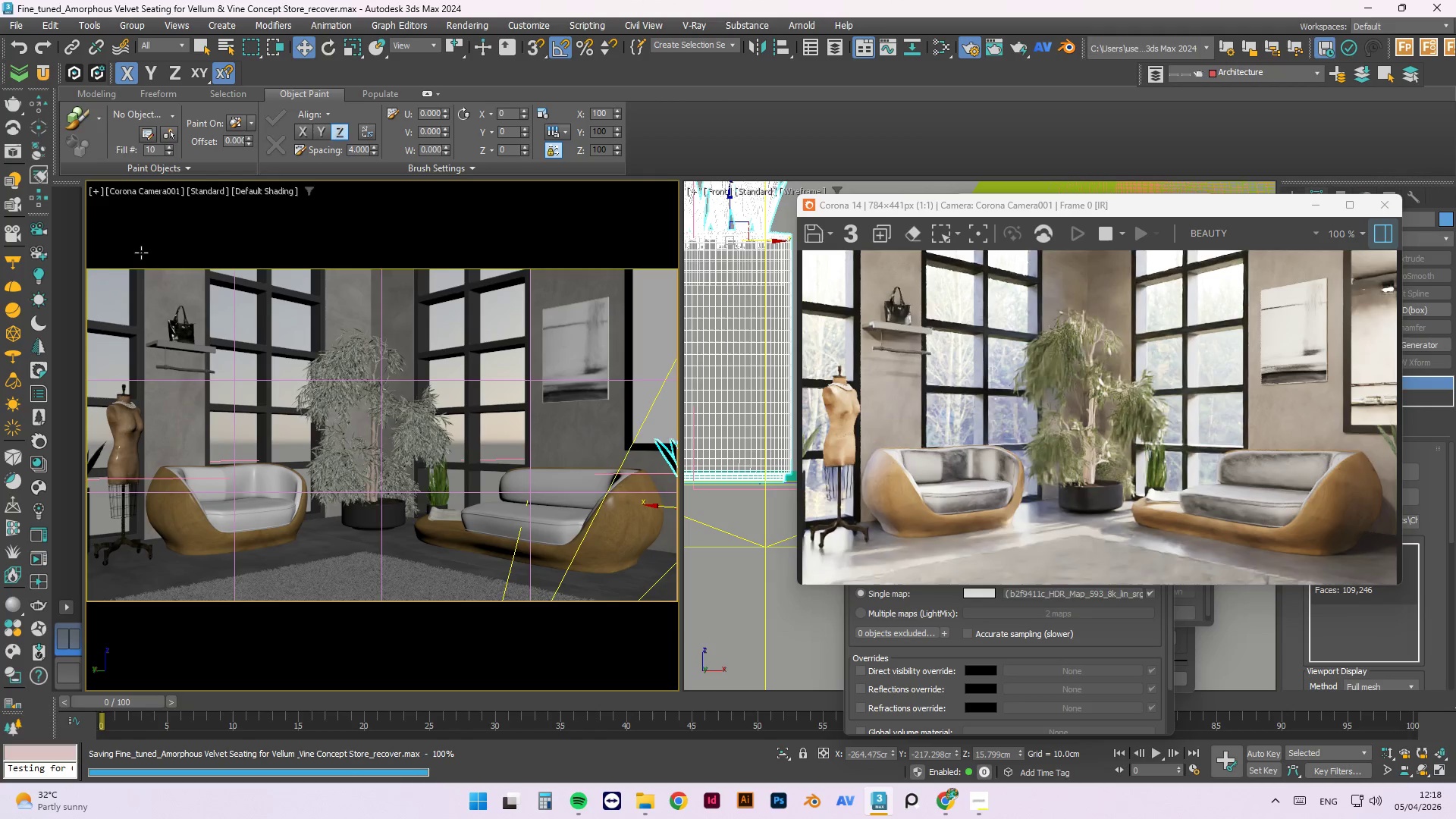 
left_click([19, 77])
 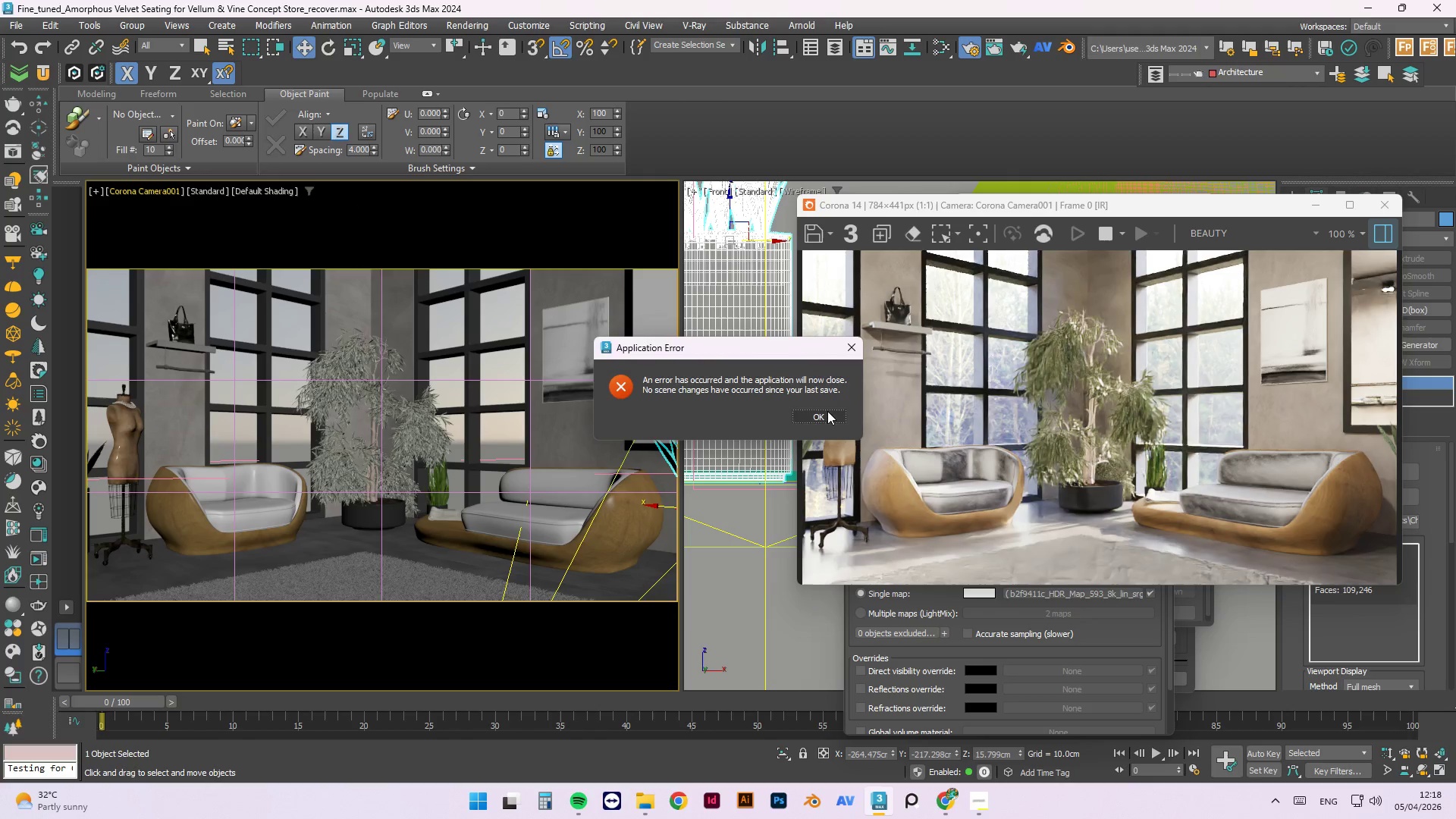 
wait(6.97)
 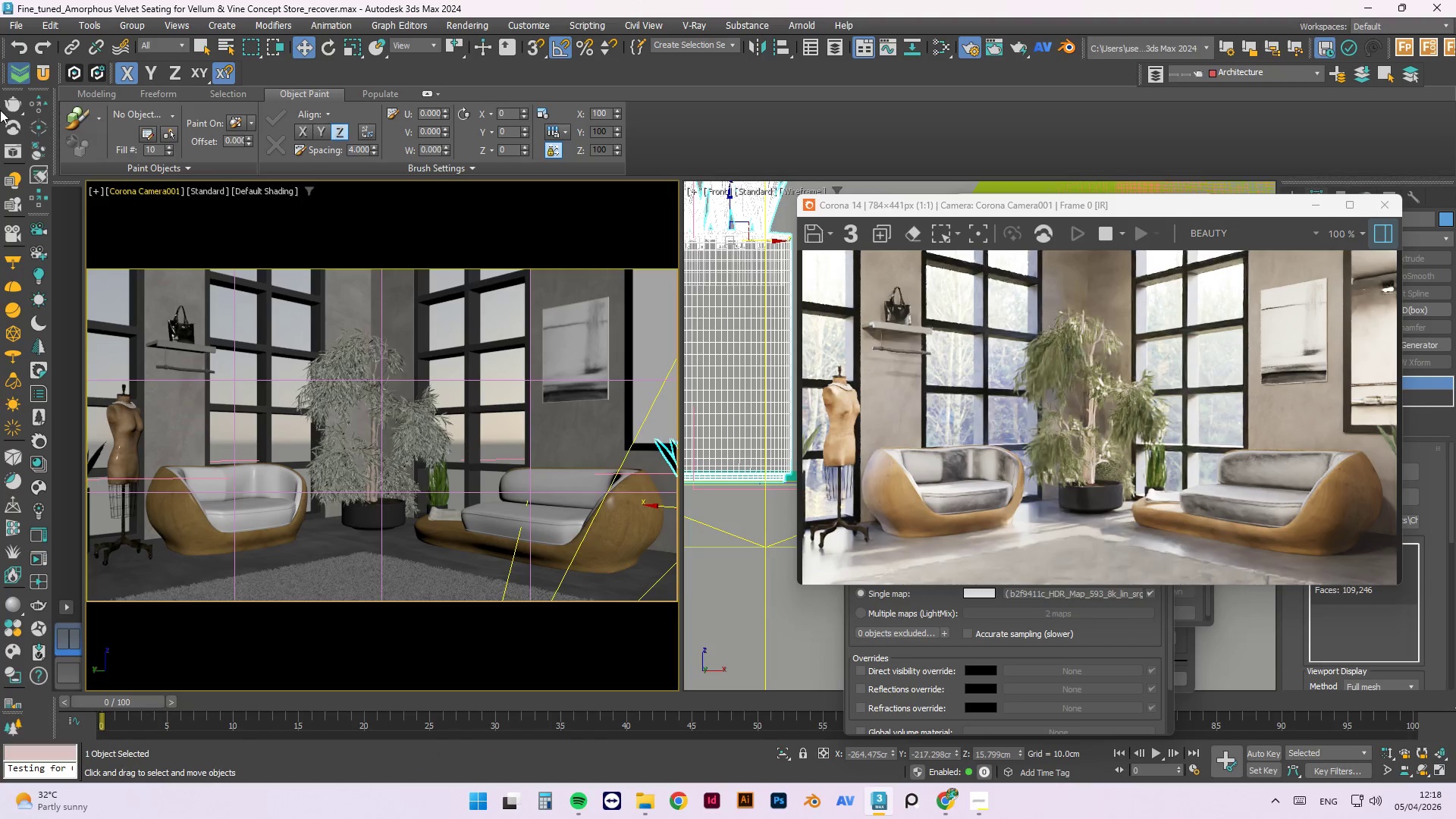 
left_click([836, 416])
 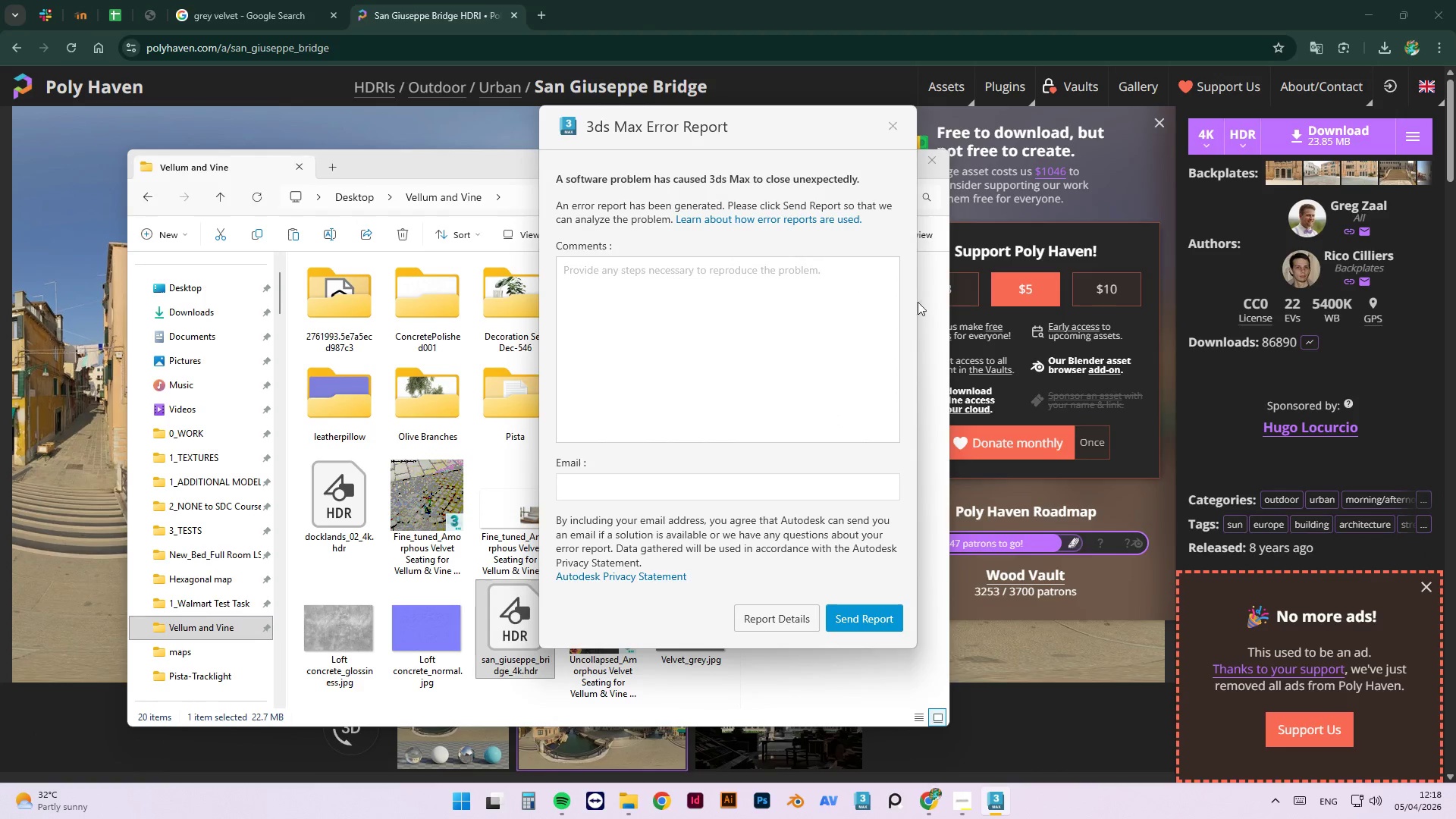 
left_click([899, 124])
 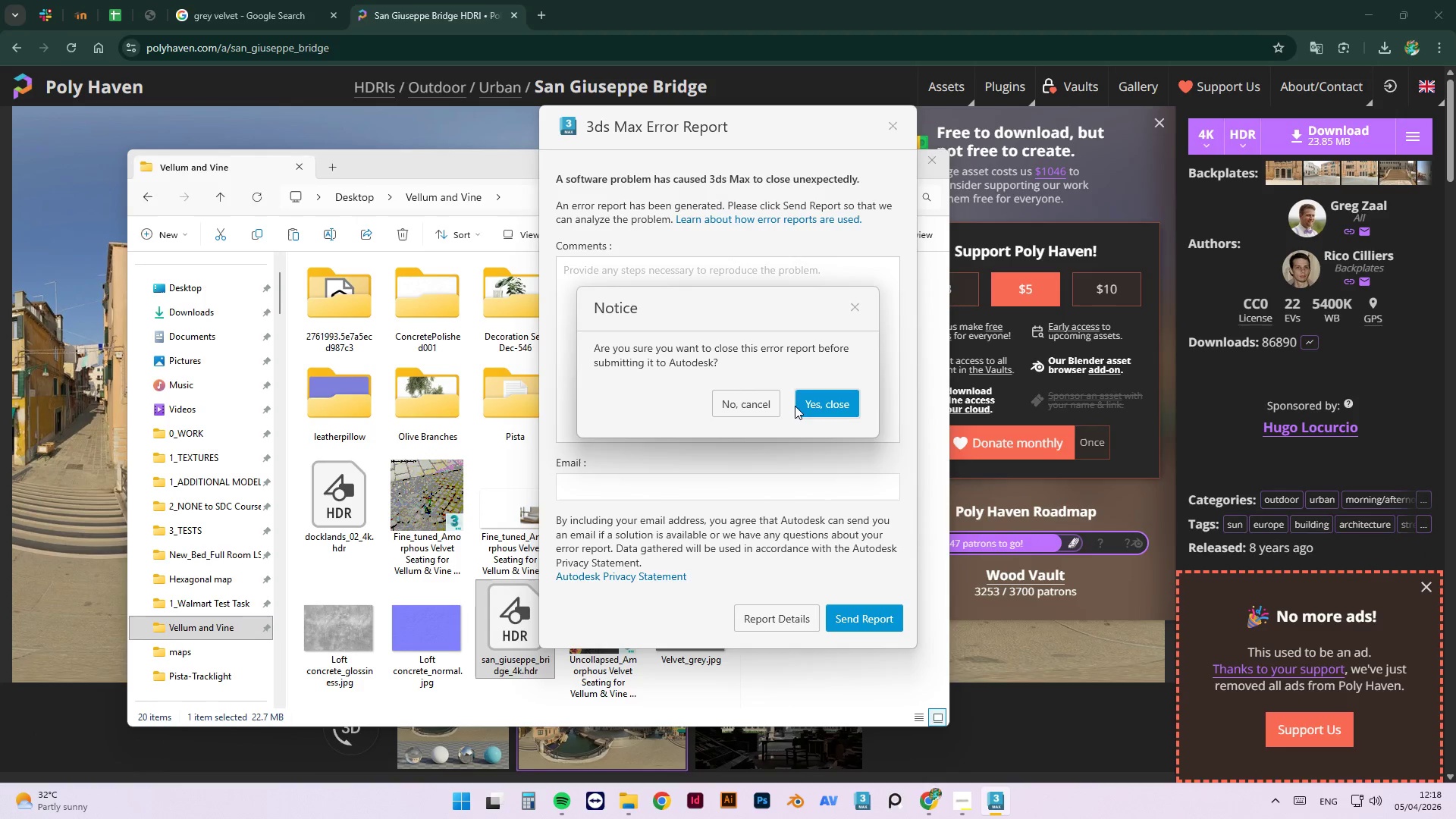 
left_click([809, 403])
 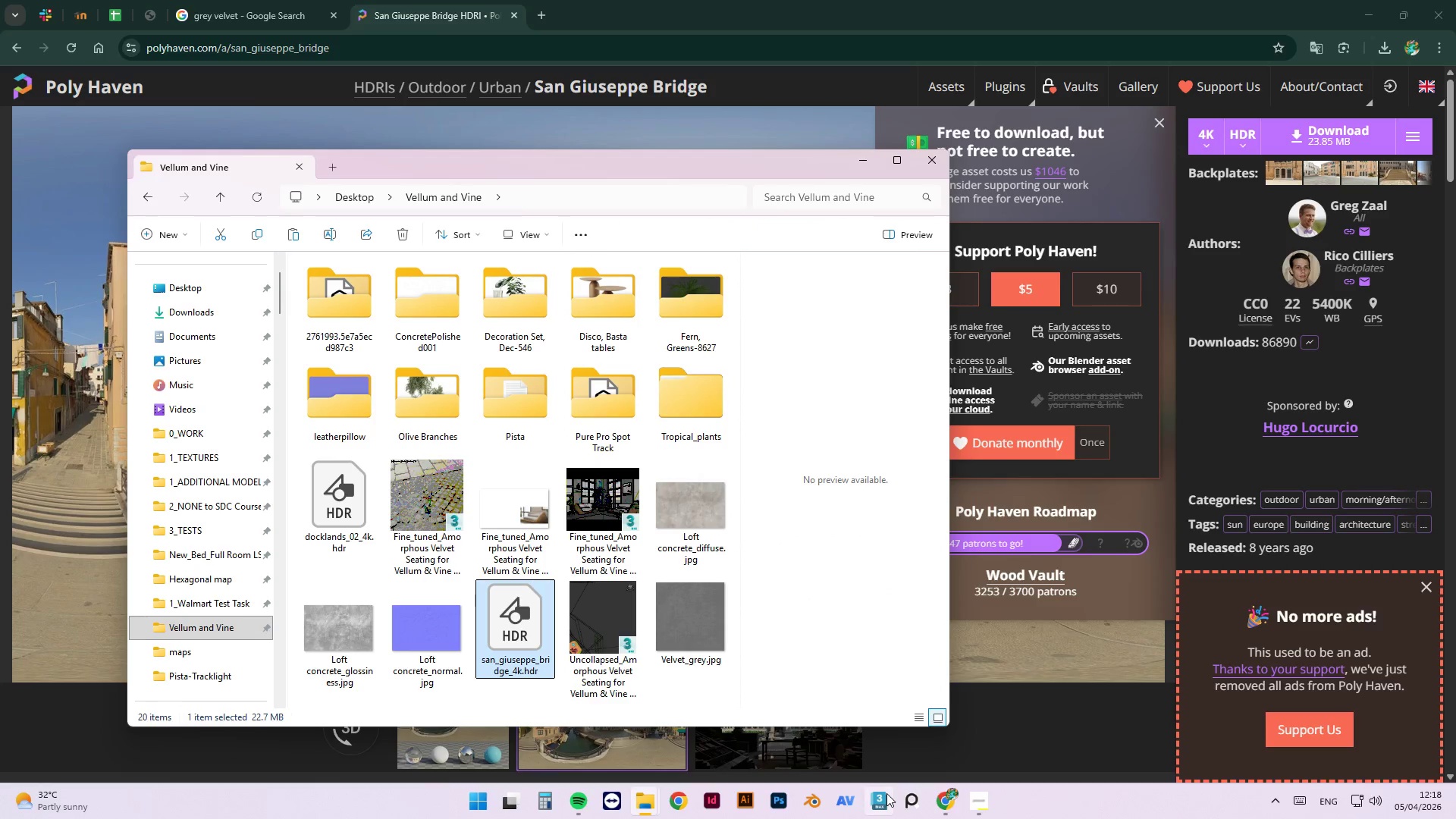 
left_click([886, 793])
 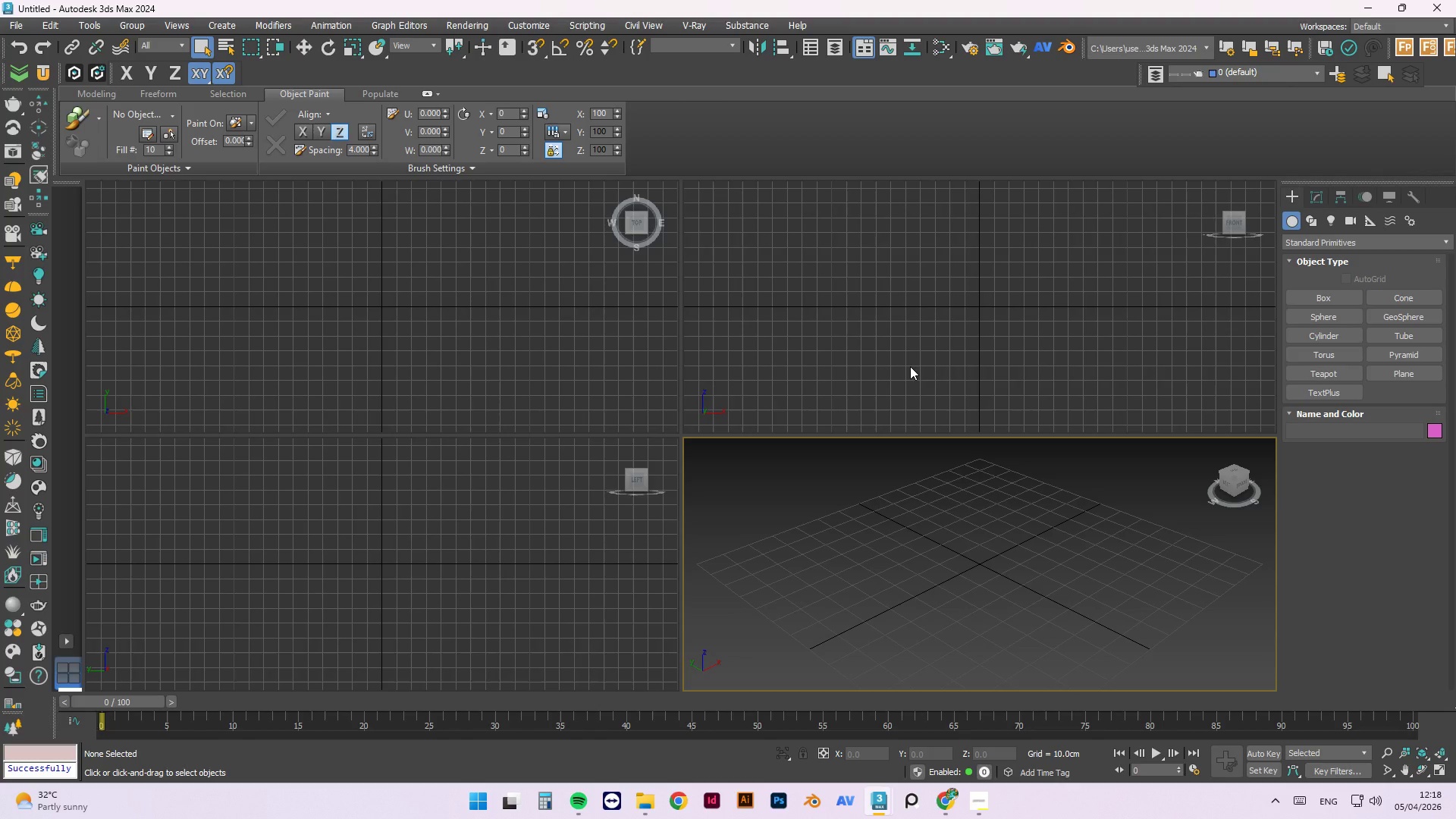 
wait(34.08)
 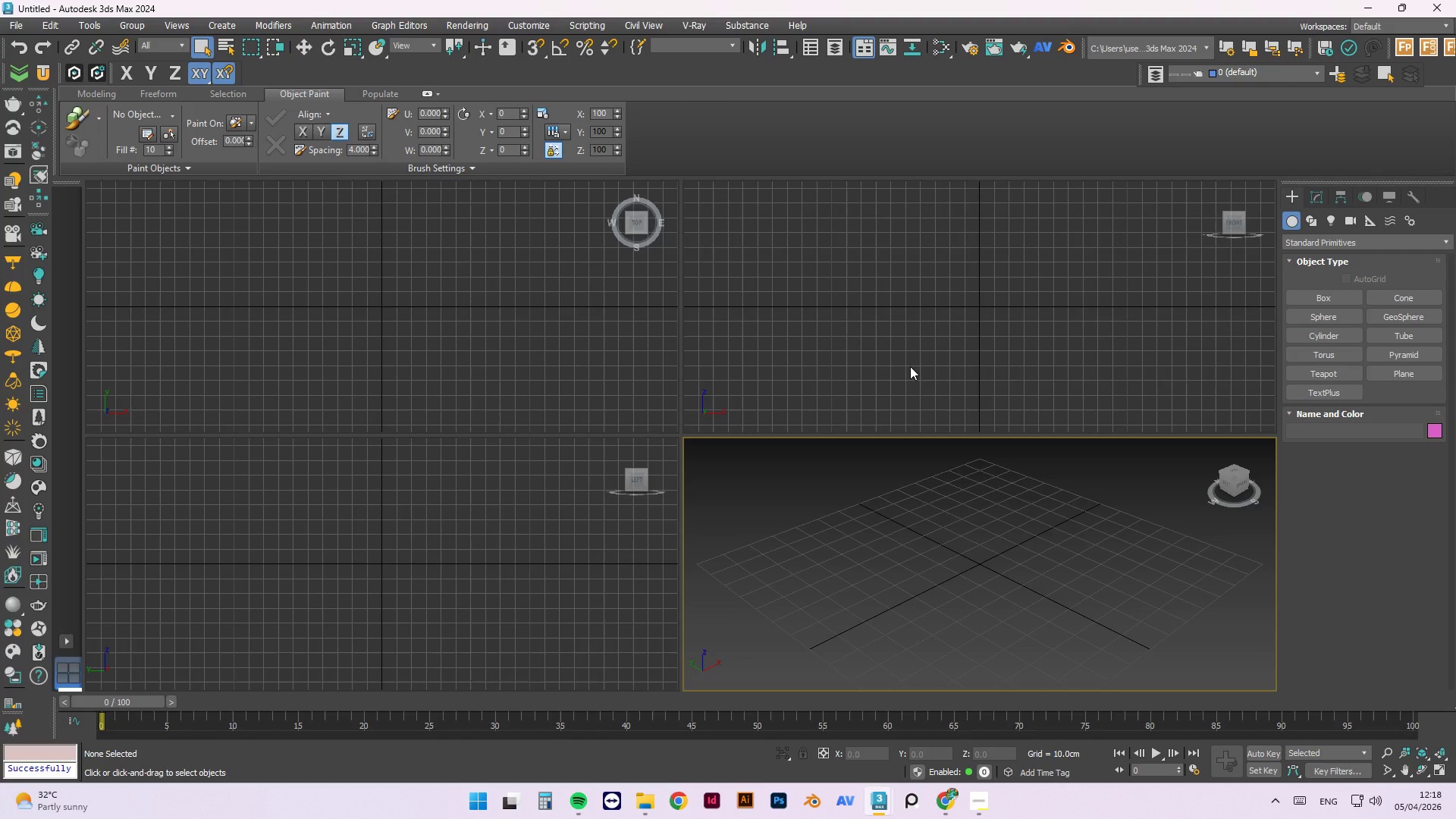 
left_click([21, 25])